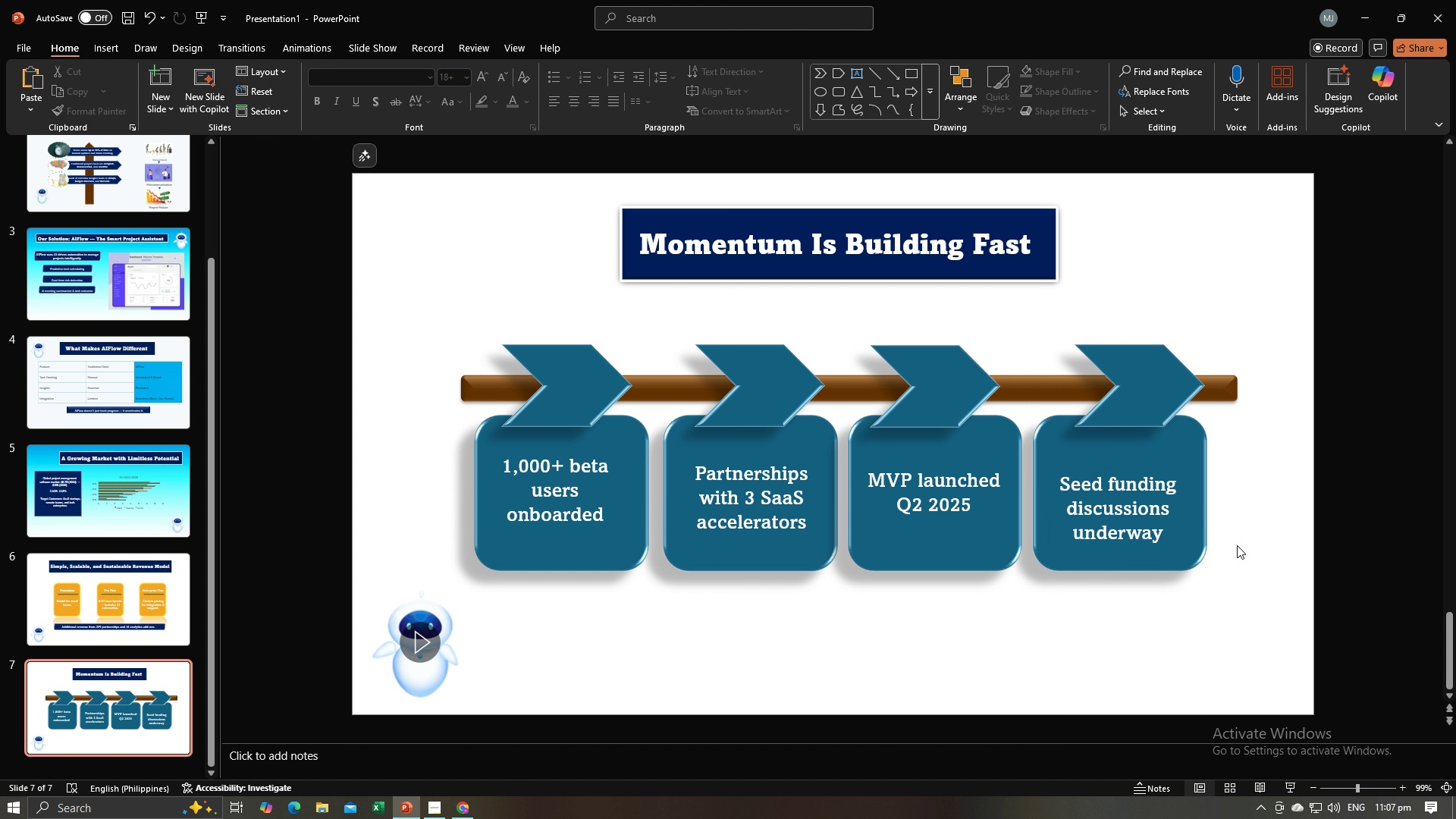 
left_click([1237, 545])
 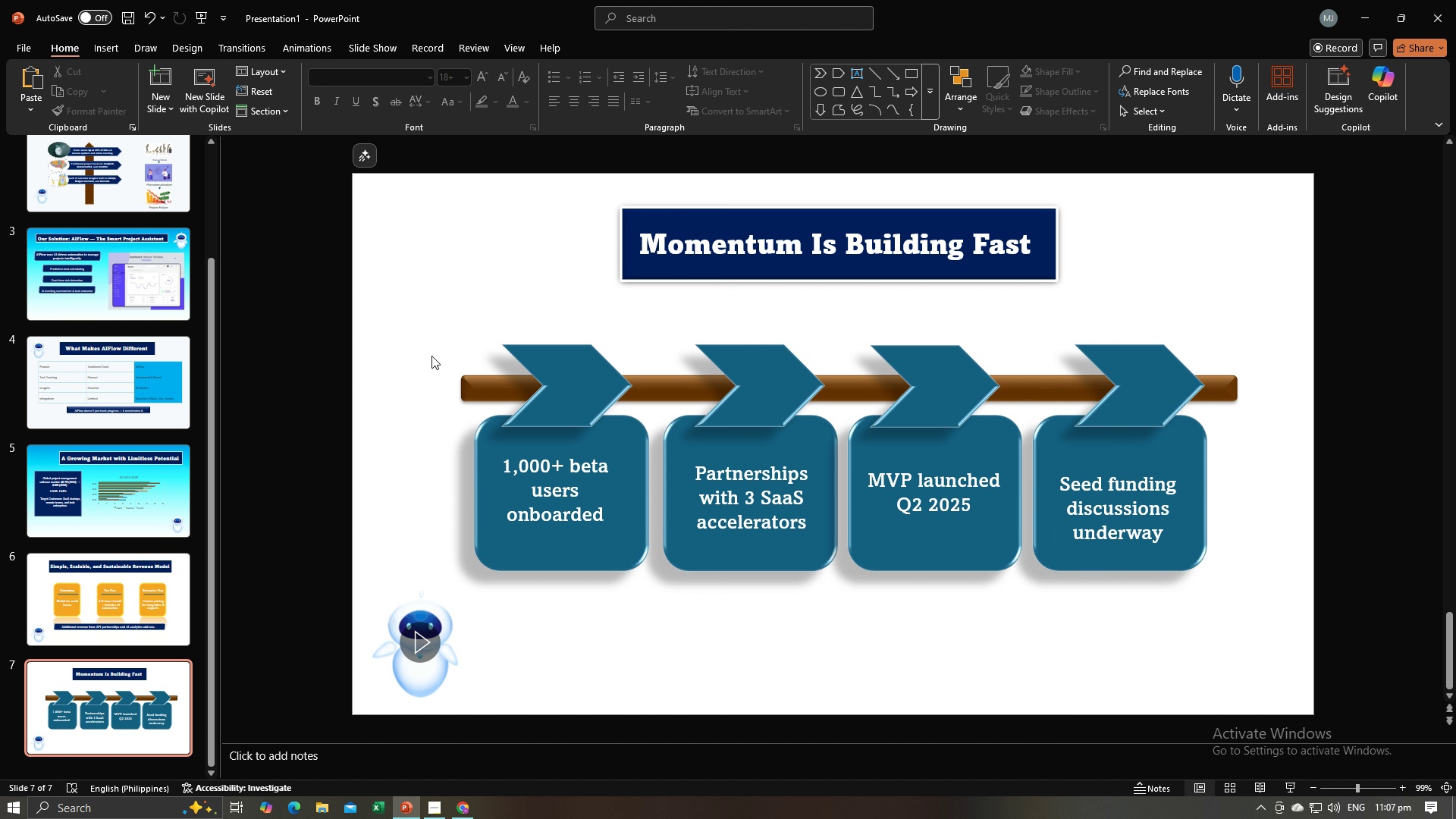 
hold_key(key=ControlLeft, duration=0.44)
 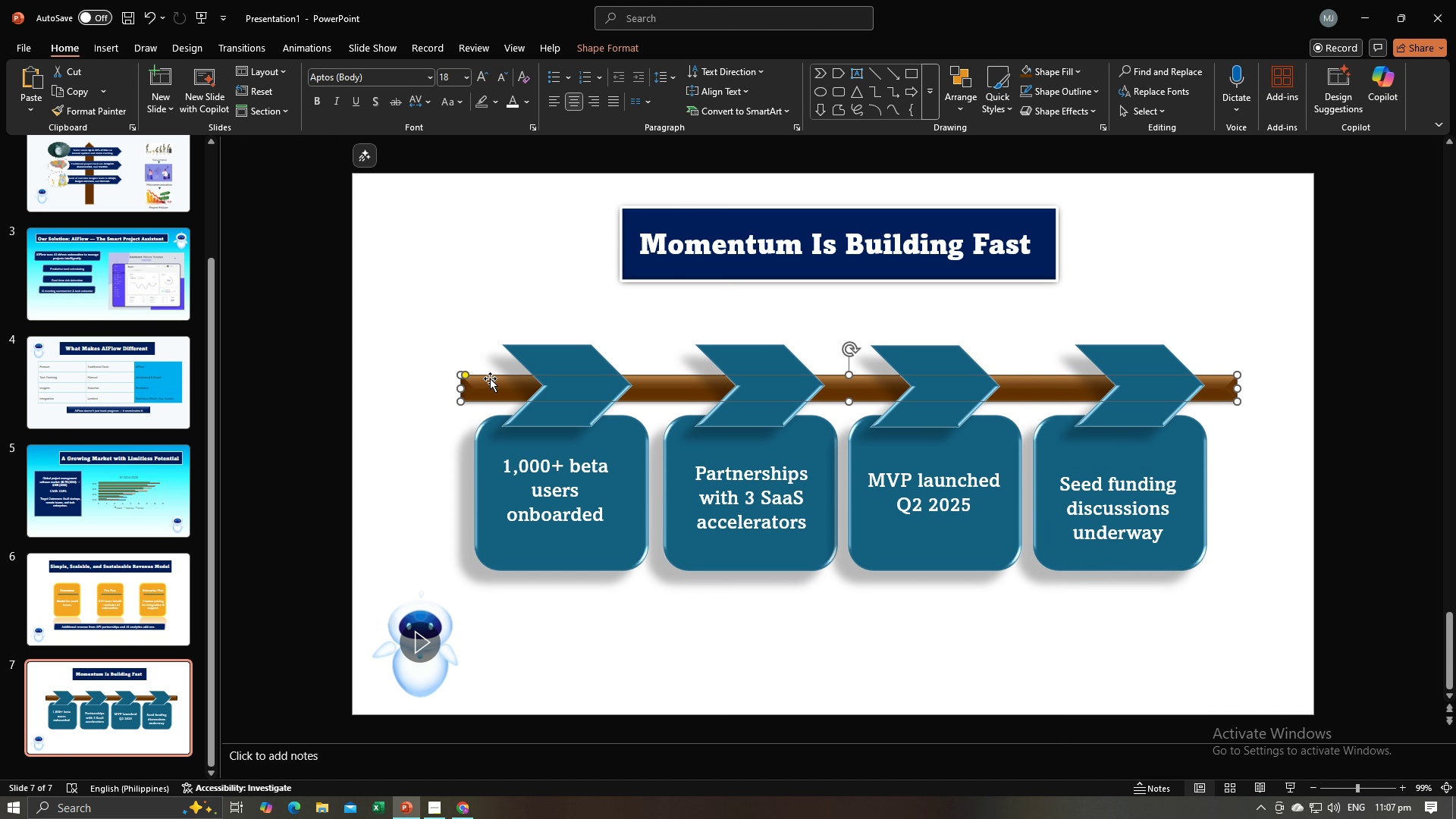 
left_click([490, 378])
 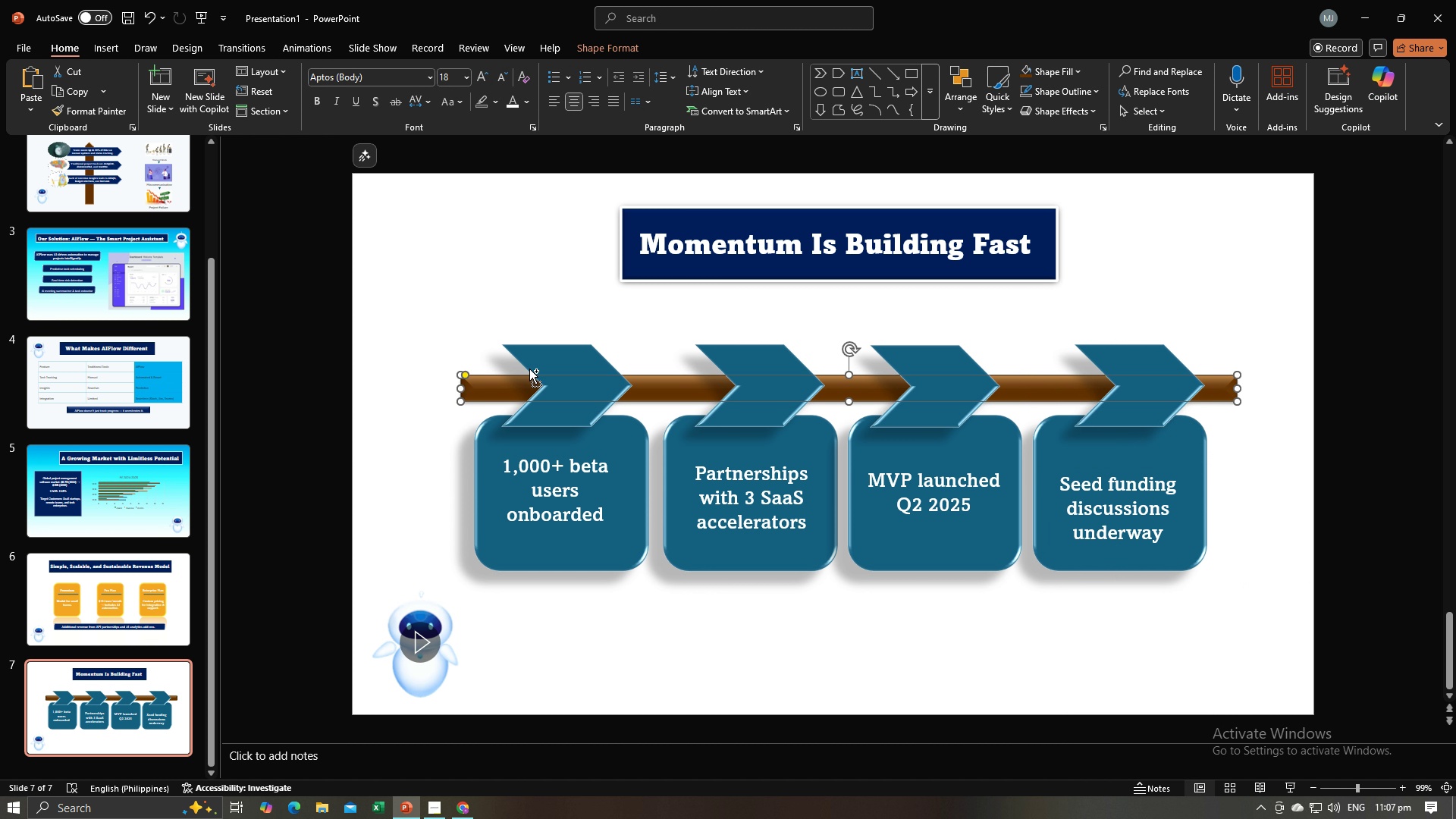 
hold_key(key=ControlLeft, duration=1.5)
left_click([535, 360])
 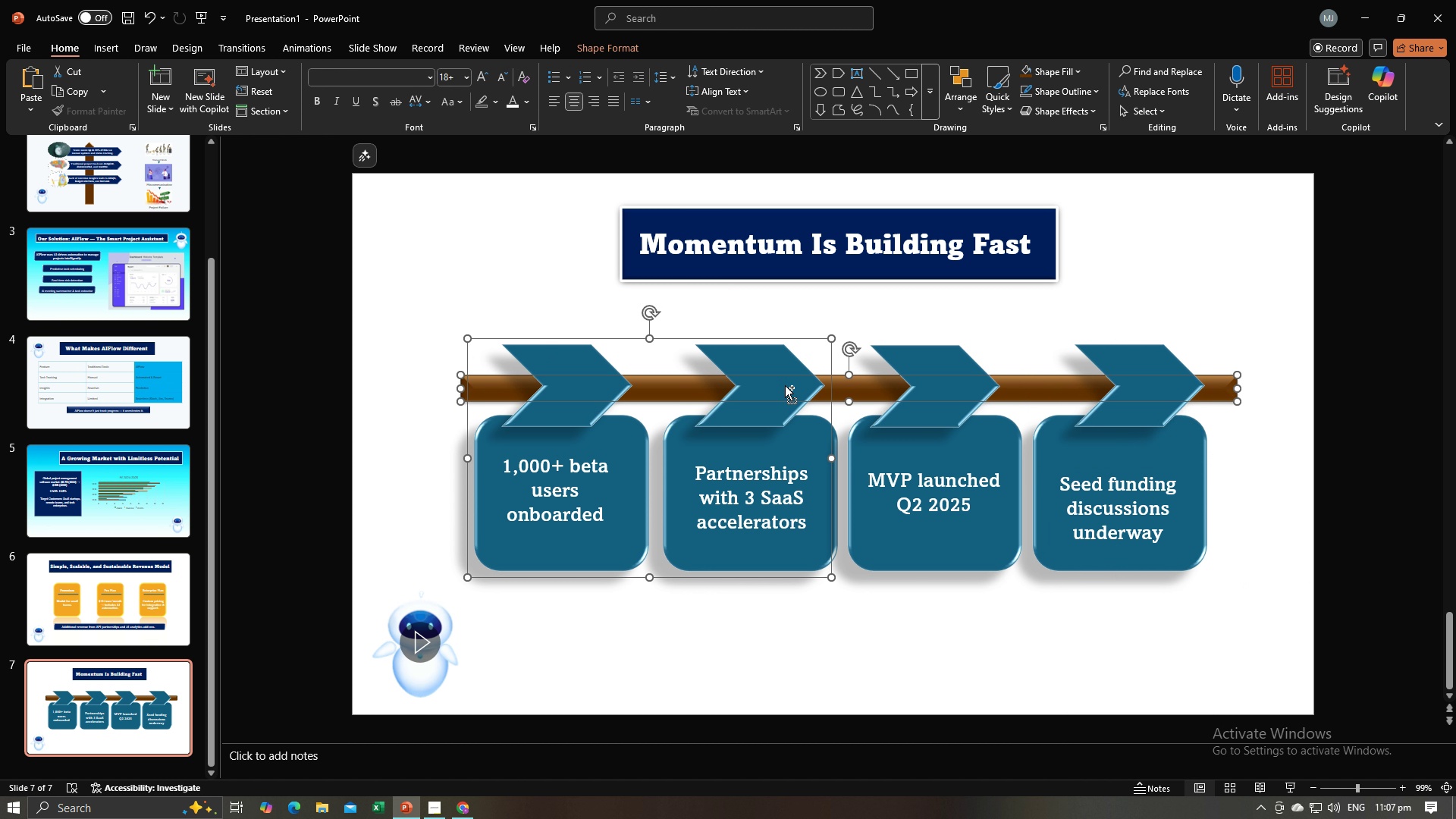 
hold_key(key=ControlLeft, duration=1.51)
left_click([907, 416])
 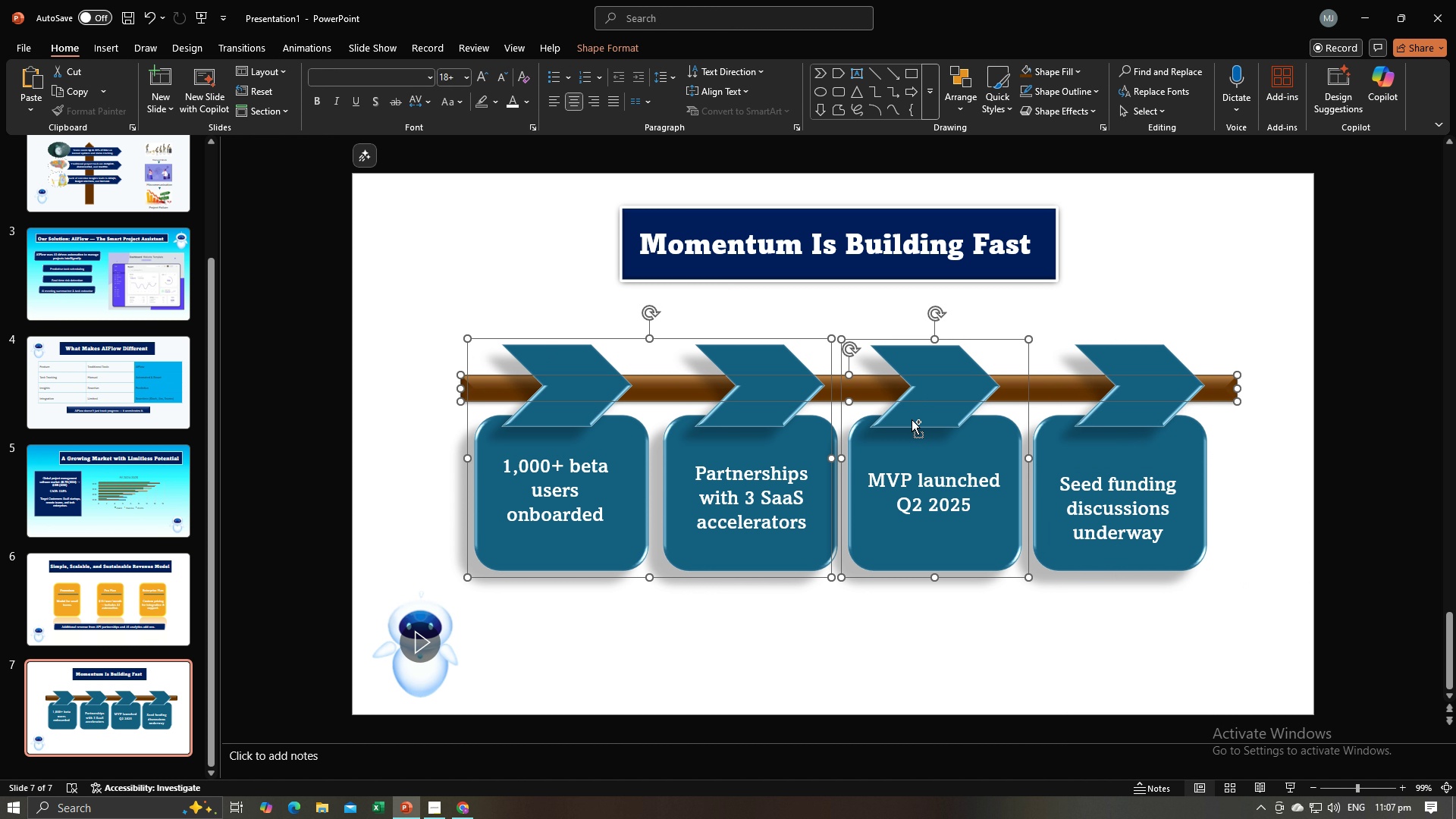 
hold_key(key=ControlLeft, duration=1.18)
left_click([1078, 428])
 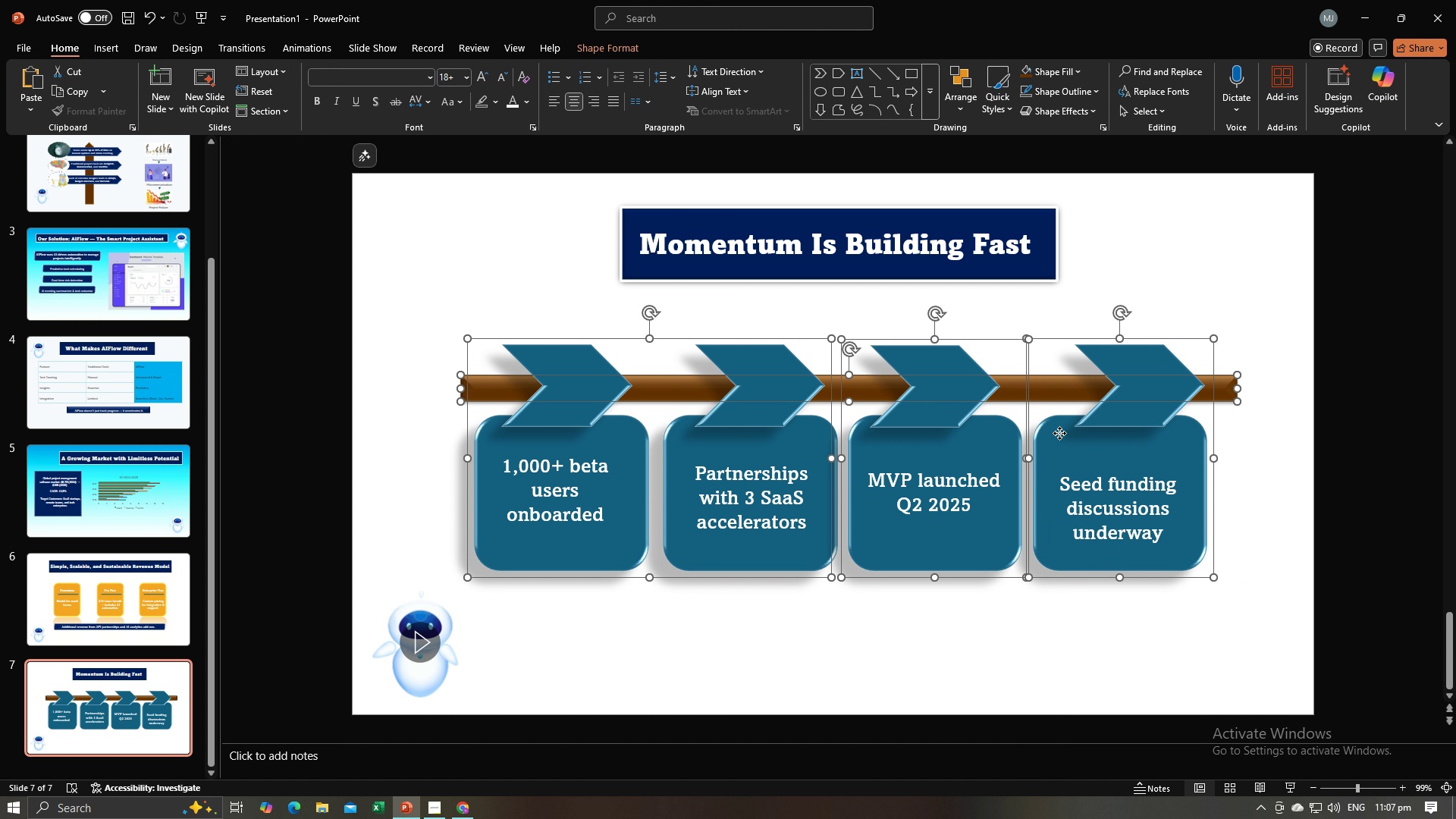 
right_click([1059, 433])
 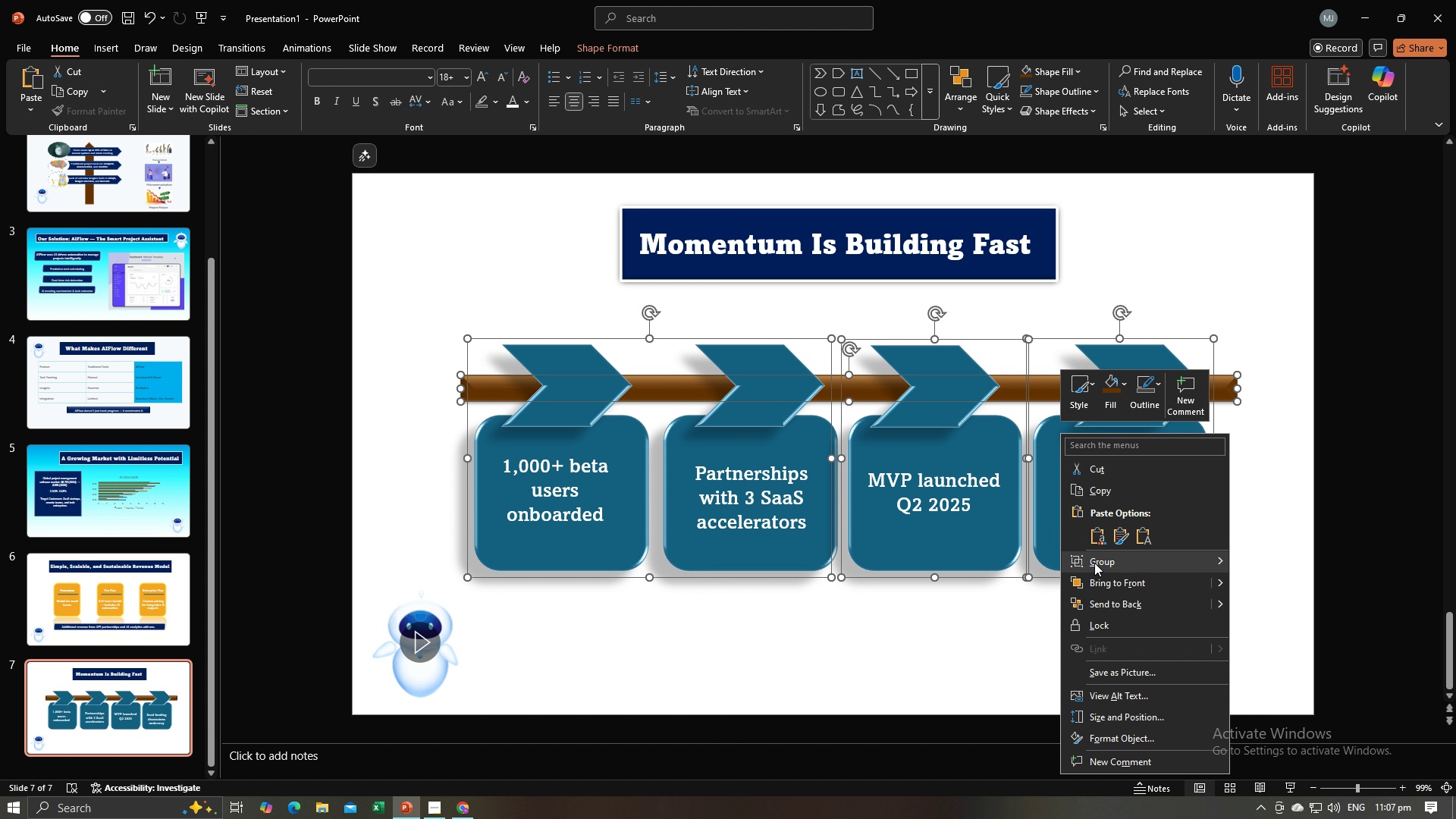 
left_click([1095, 562])
 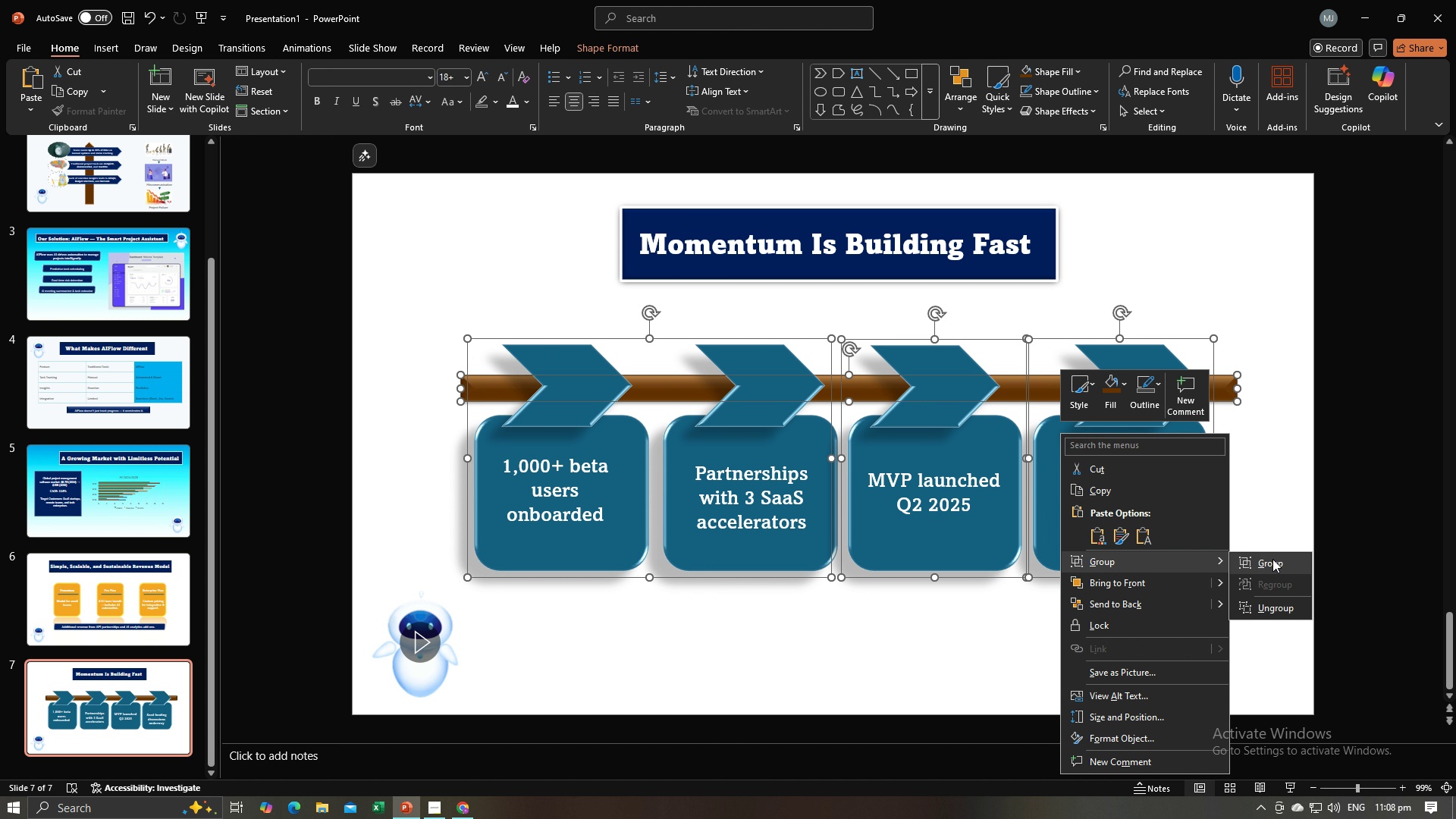 
left_click([1272, 559])
 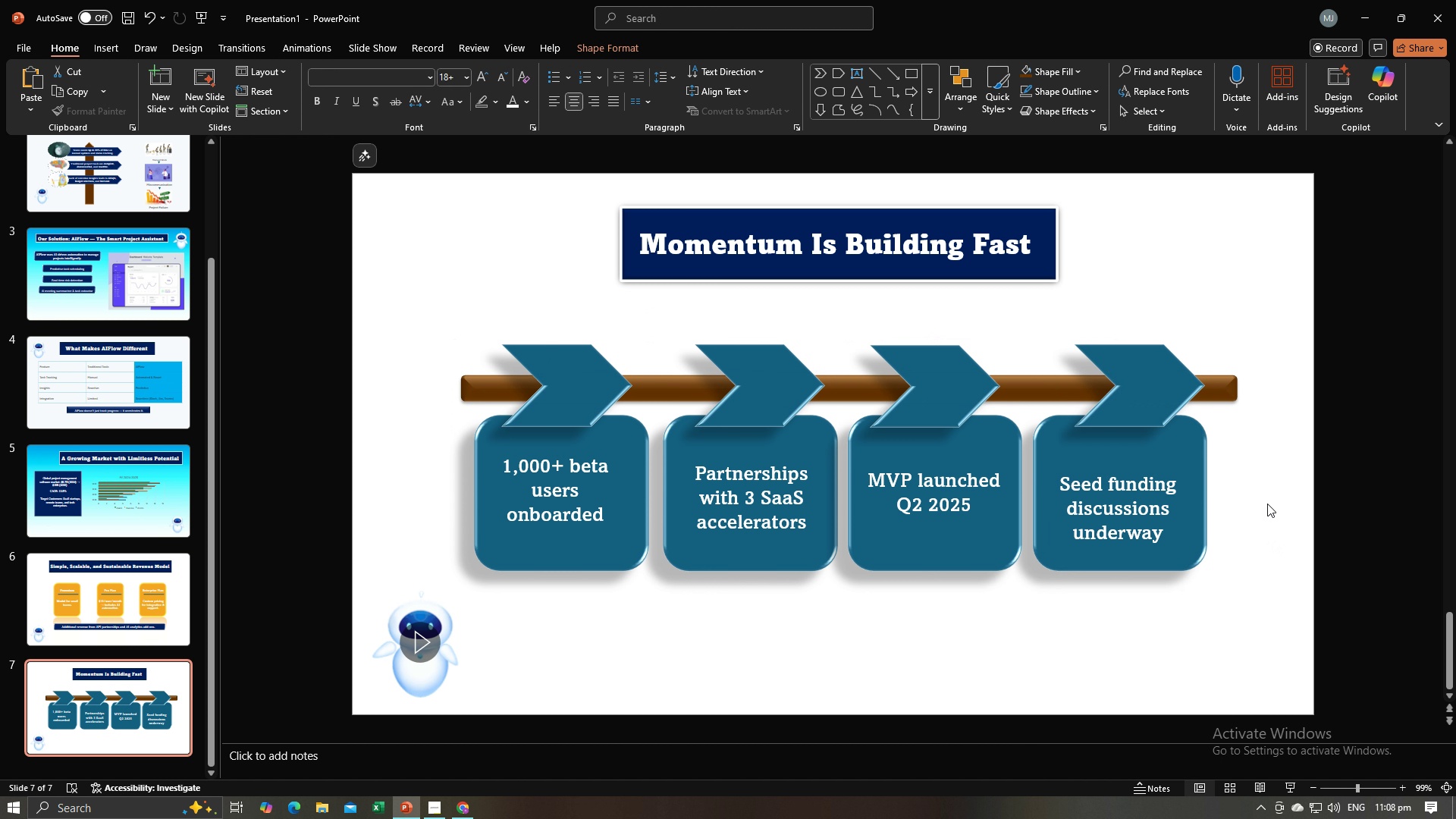 
left_click([1267, 504])
 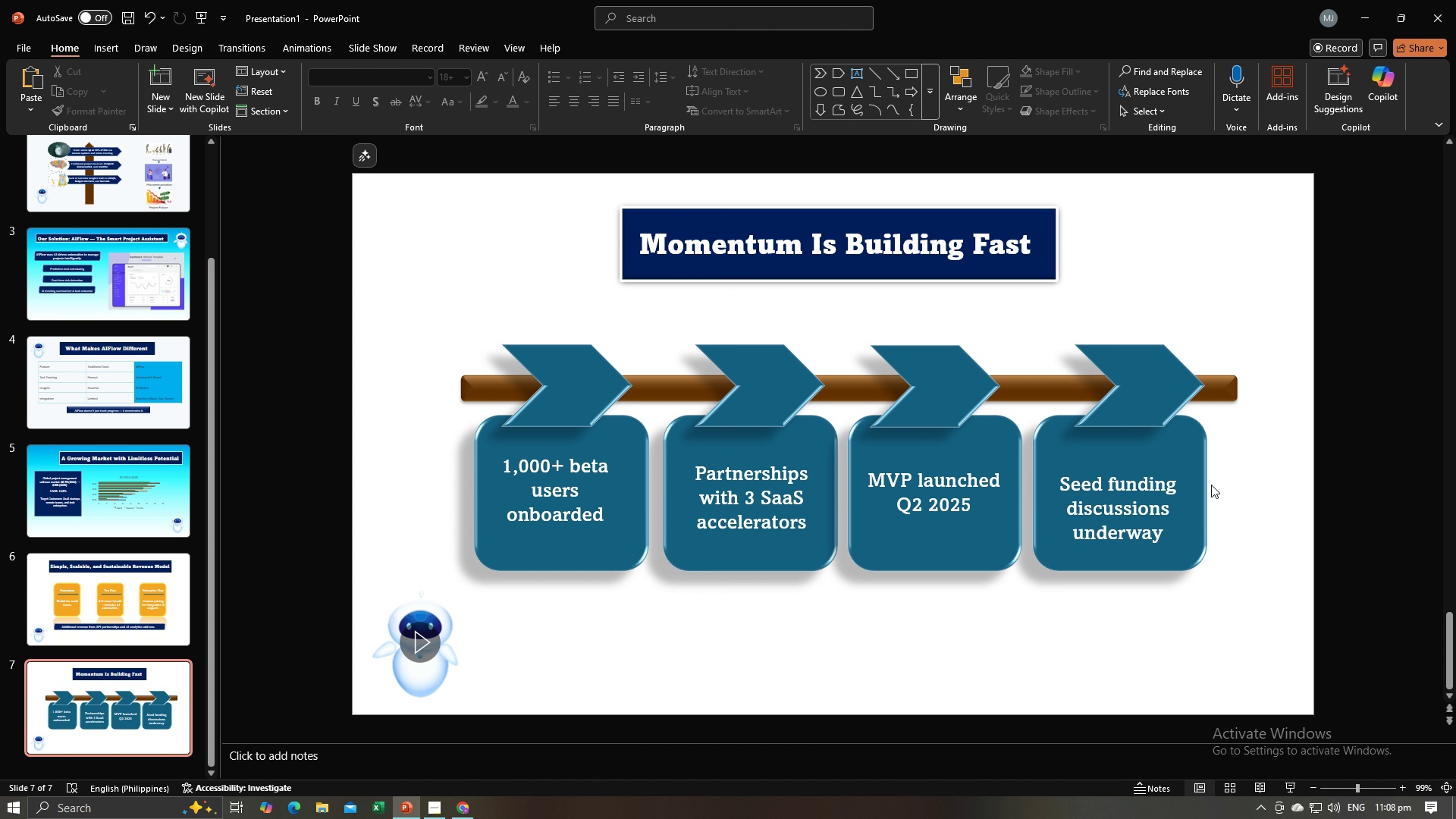 
left_click([1210, 482])
 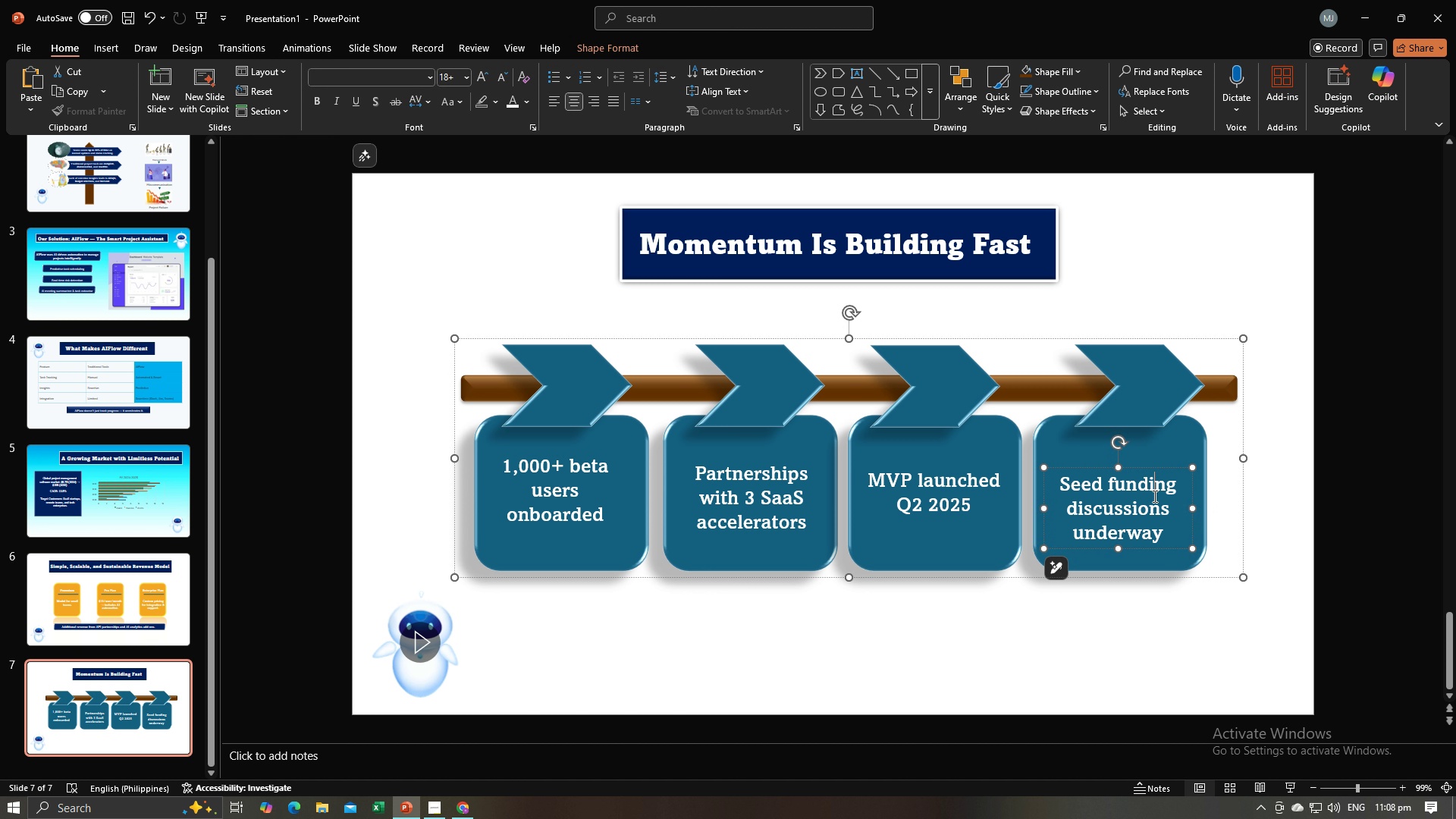 
left_click_drag(start_coordinate=[1154, 495], to_coordinate=[1151, 479])
 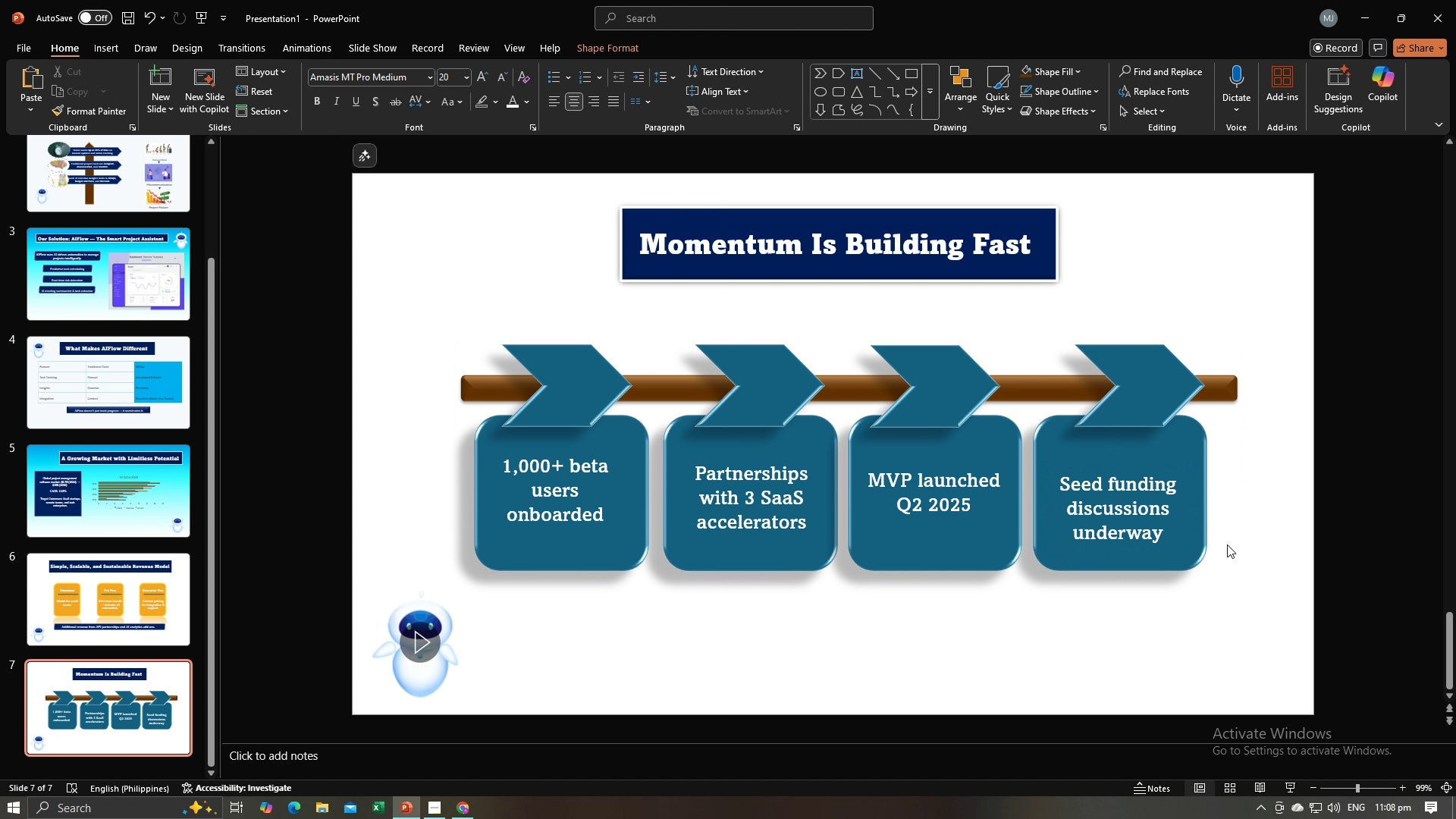 
left_click([1227, 544])
 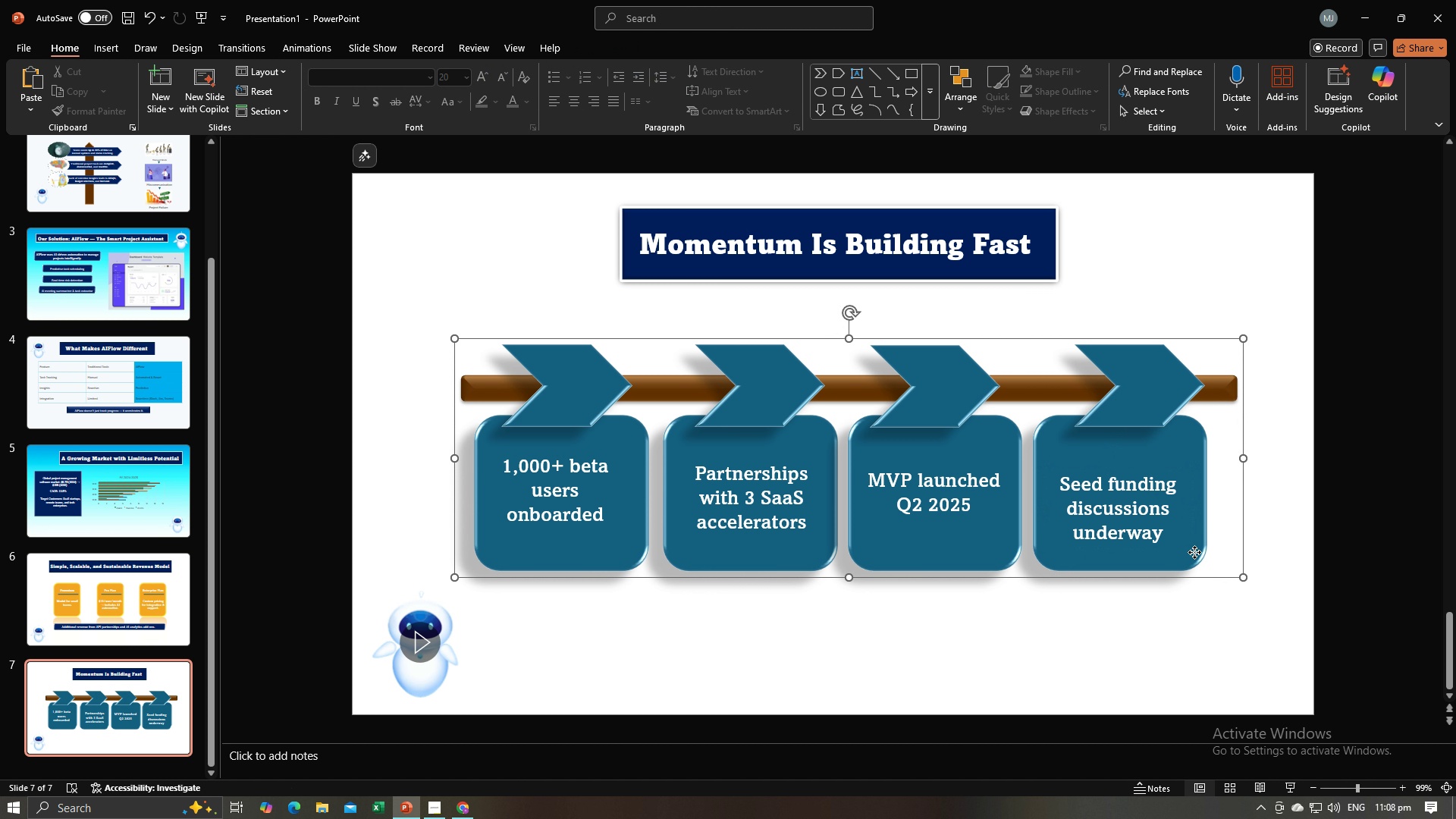 
left_click([1194, 552])
 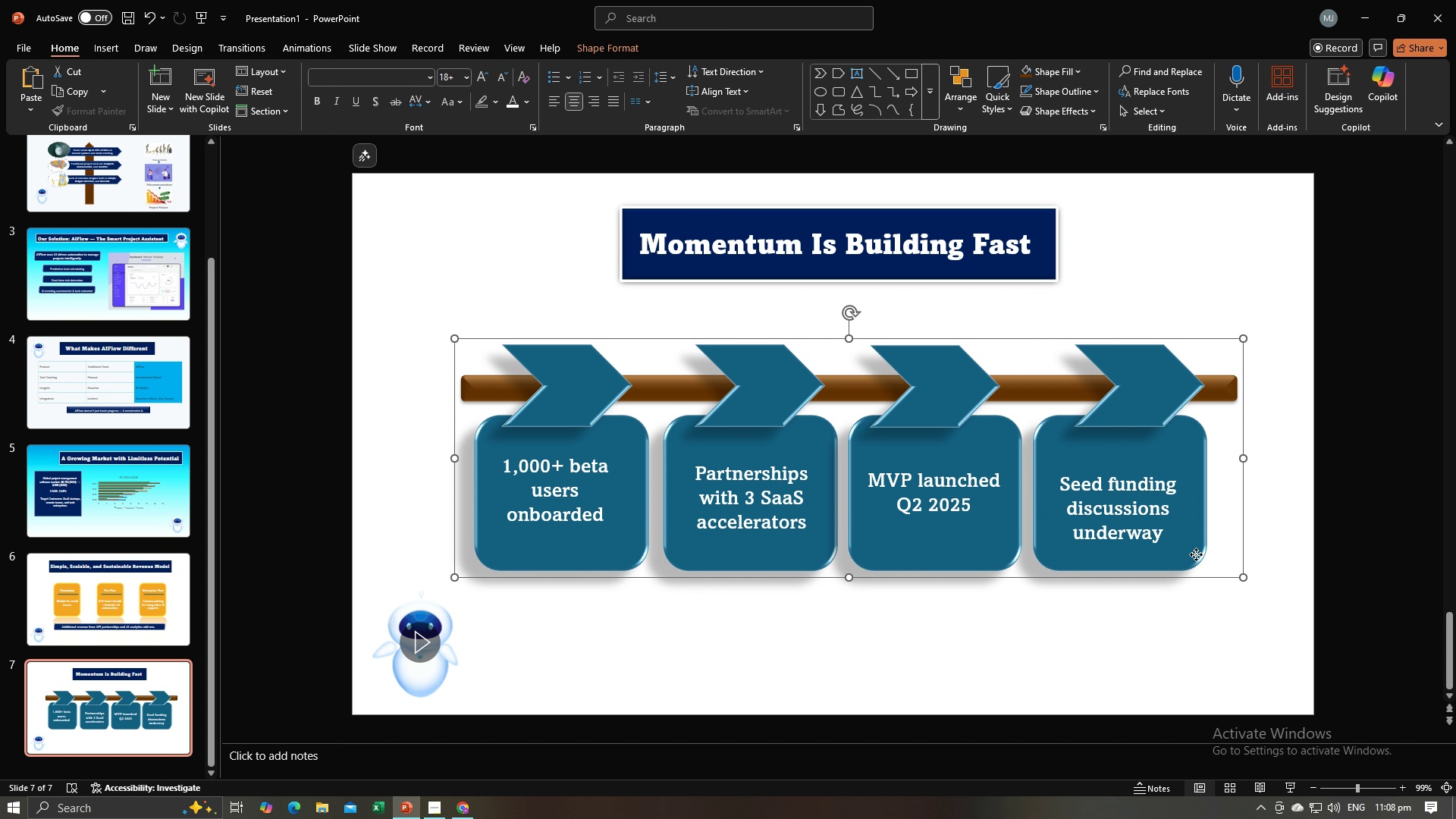 
left_click_drag(start_coordinate=[1195, 554], to_coordinate=[1188, 552])
 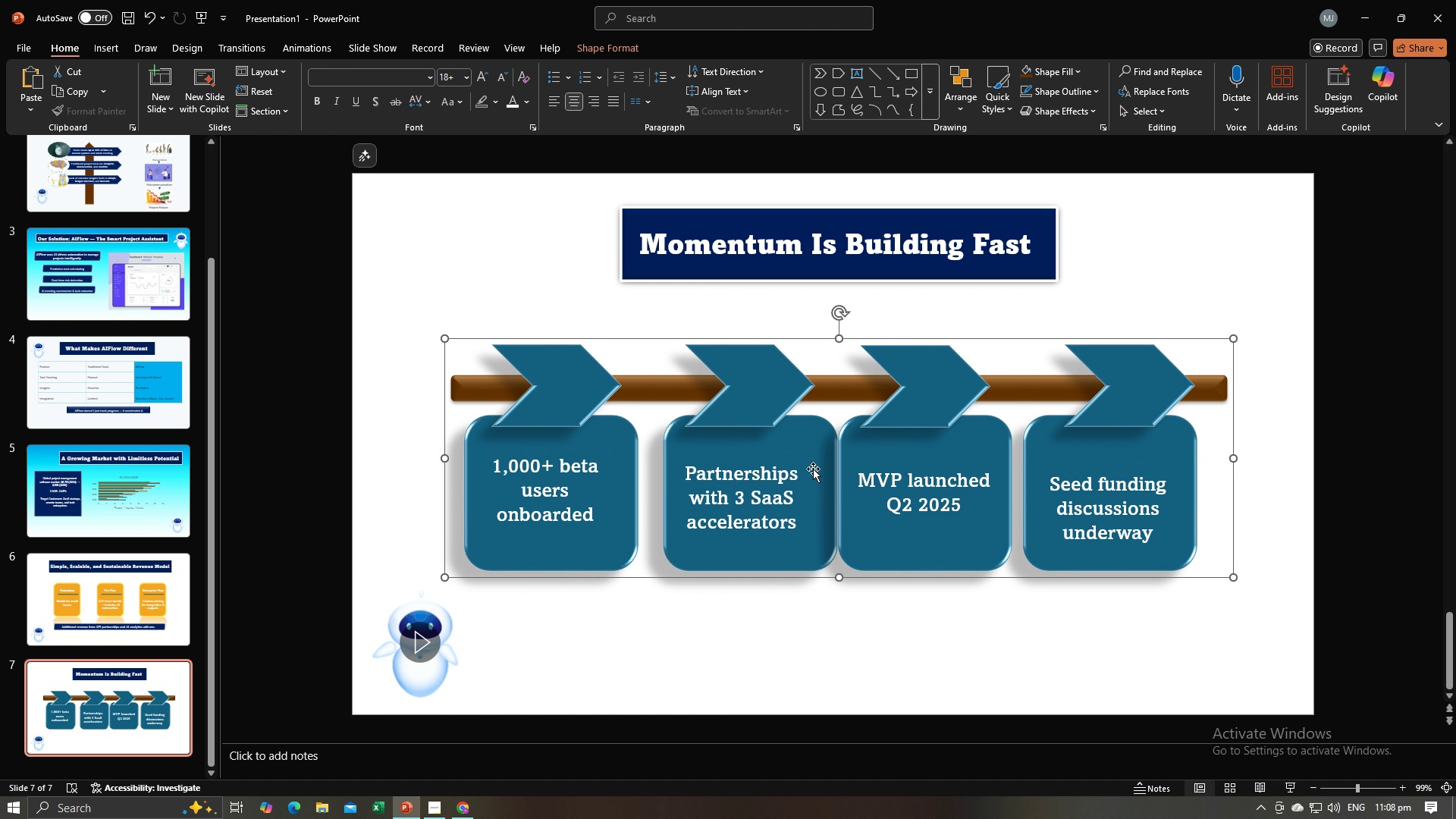 
hold_key(key=ControlLeft, duration=1.53)
left_click([808, 447])
 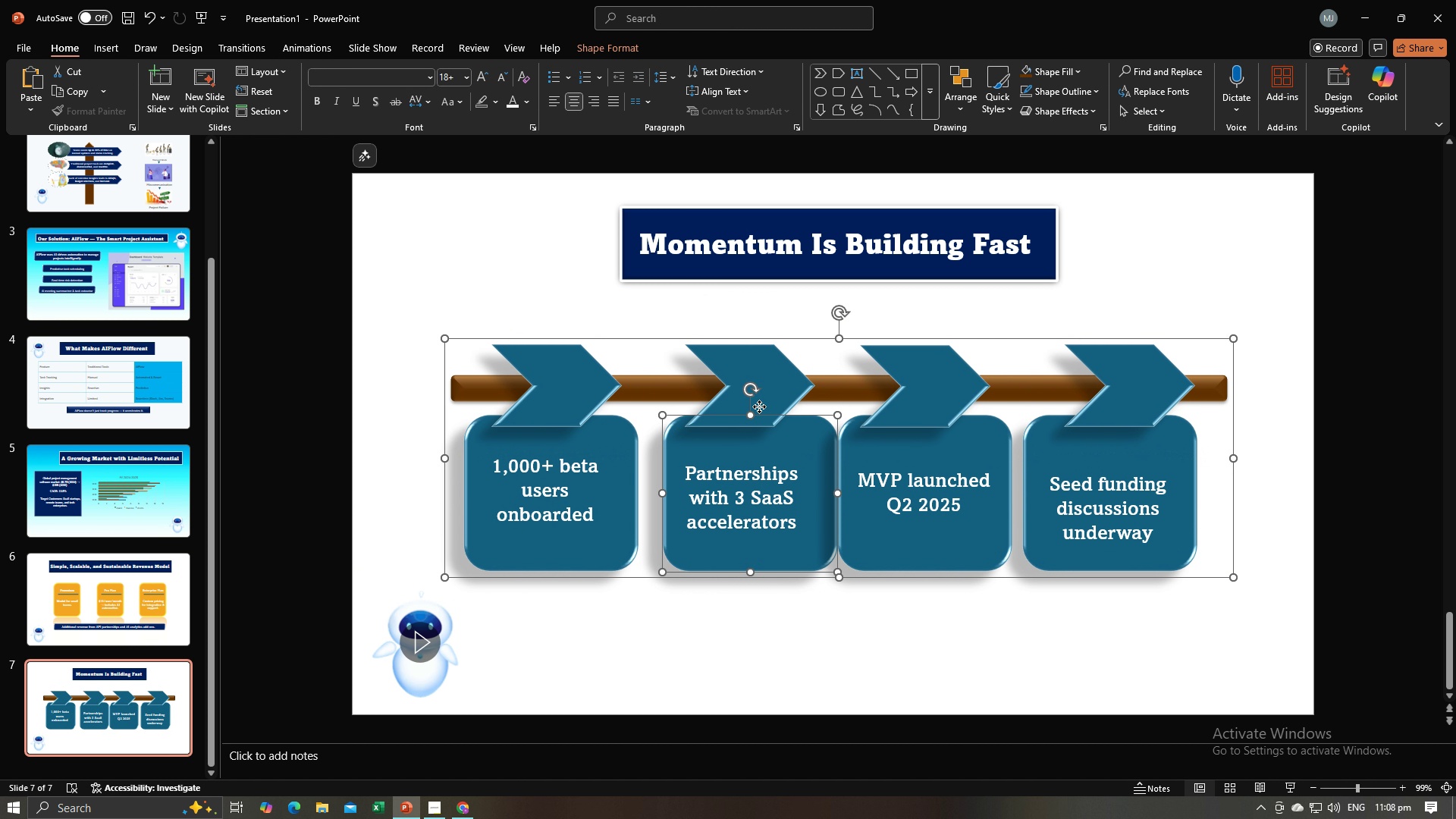 
left_click([759, 406])
 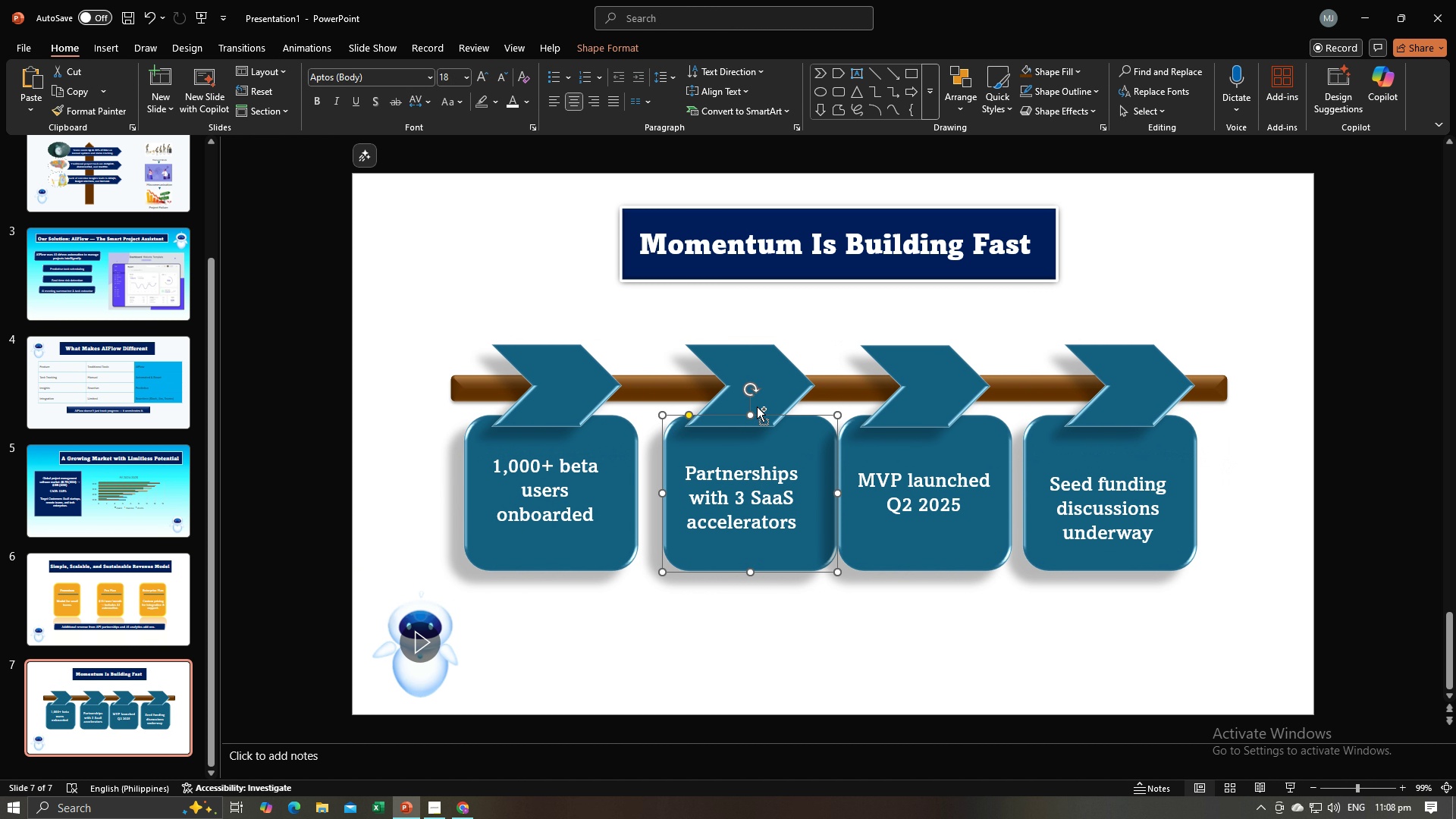 
hold_key(key=ControlLeft, duration=0.4)
 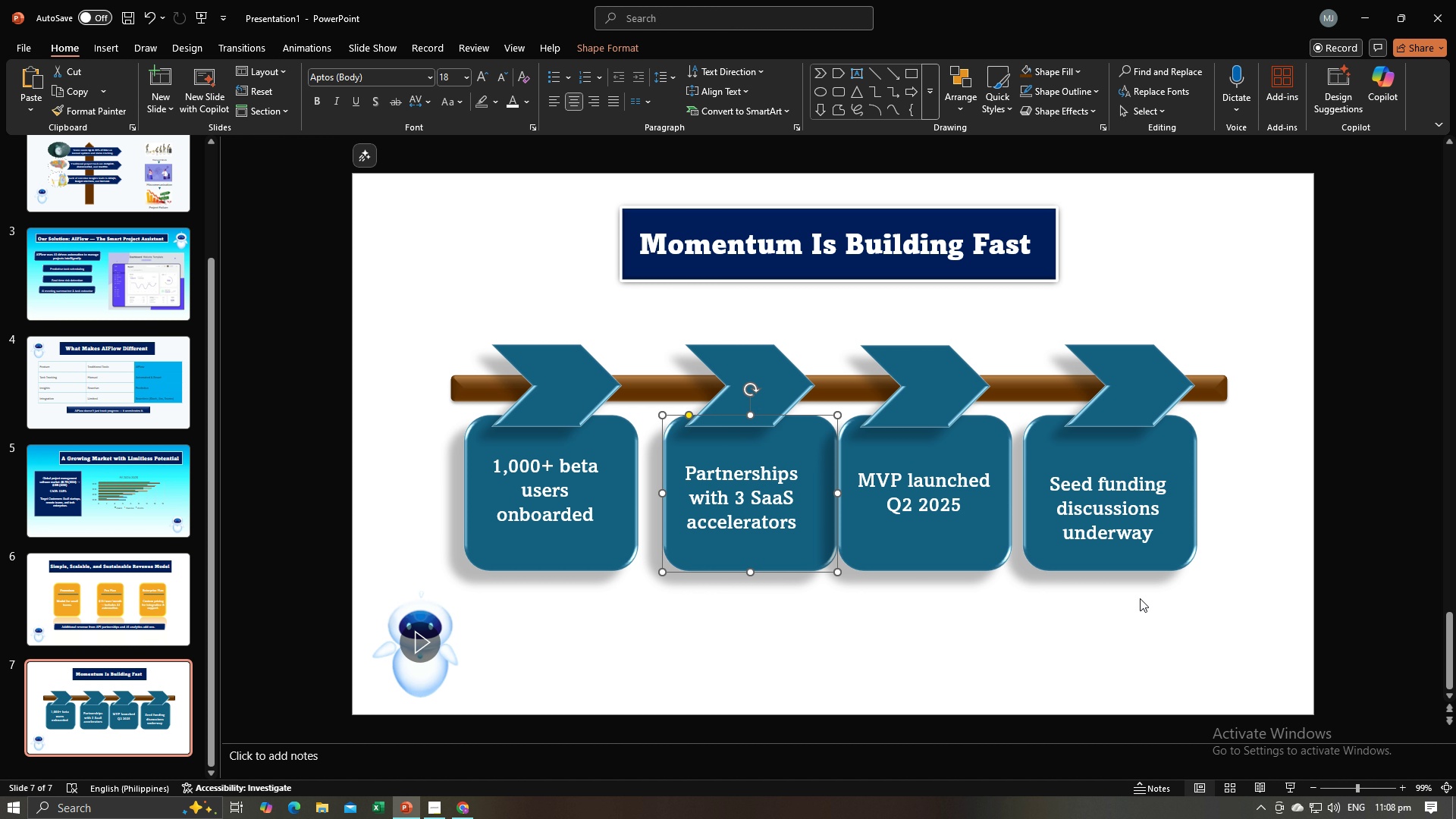 
left_click([1140, 598])
 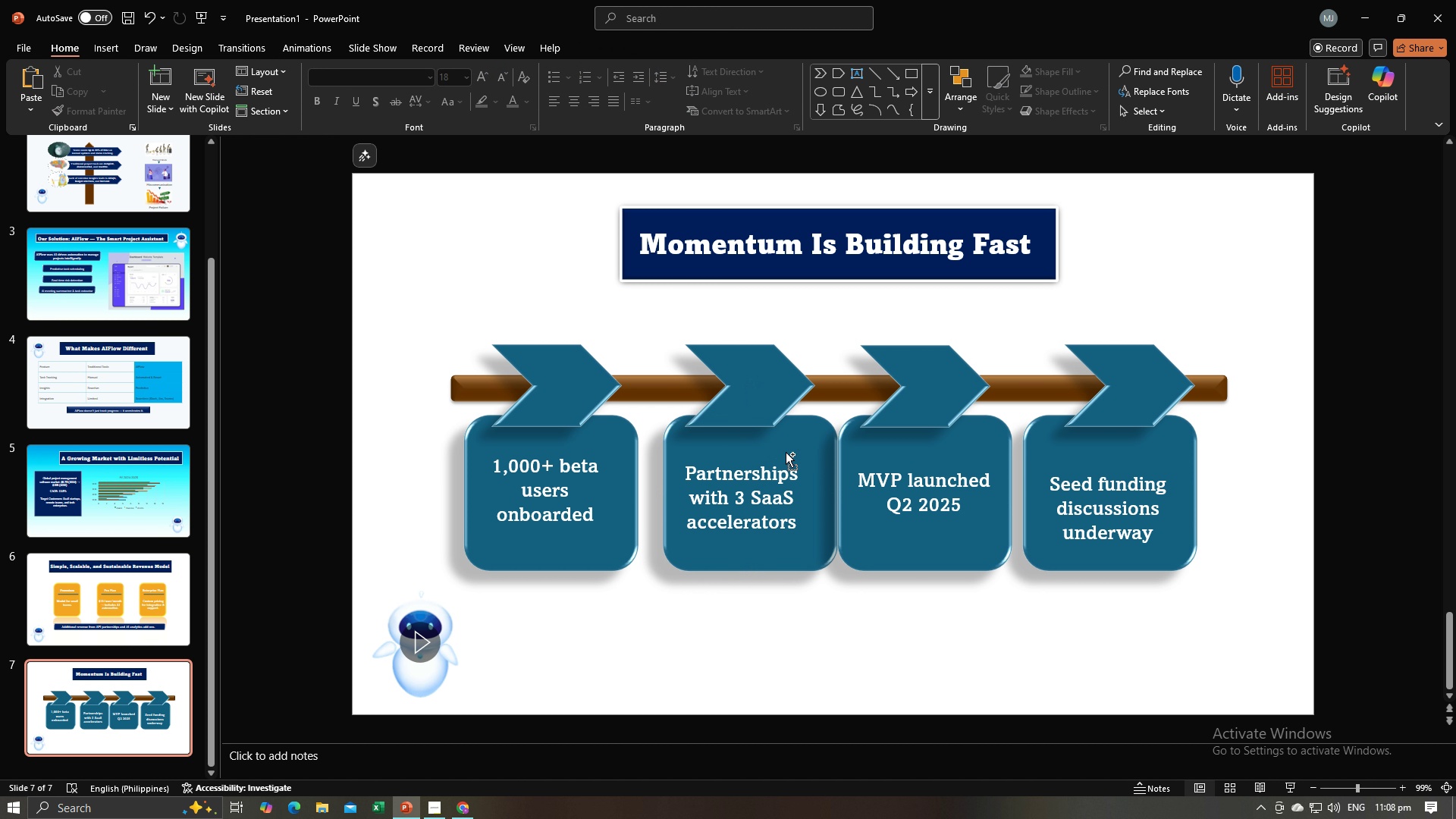 
hold_key(key=ControlLeft, duration=1.53)
left_click([802, 443])
 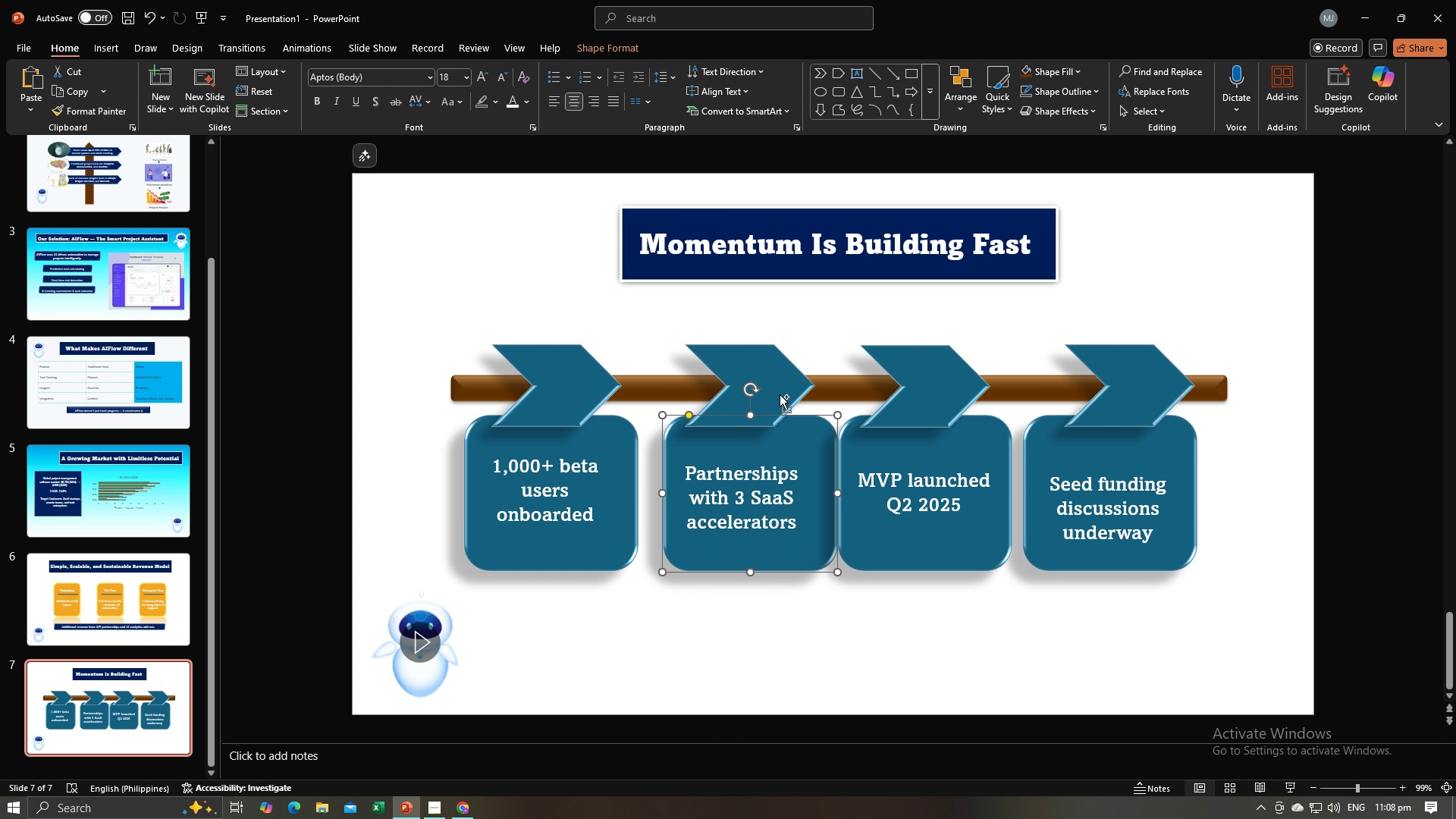 
hold_key(key=ControlLeft, duration=1.52)
 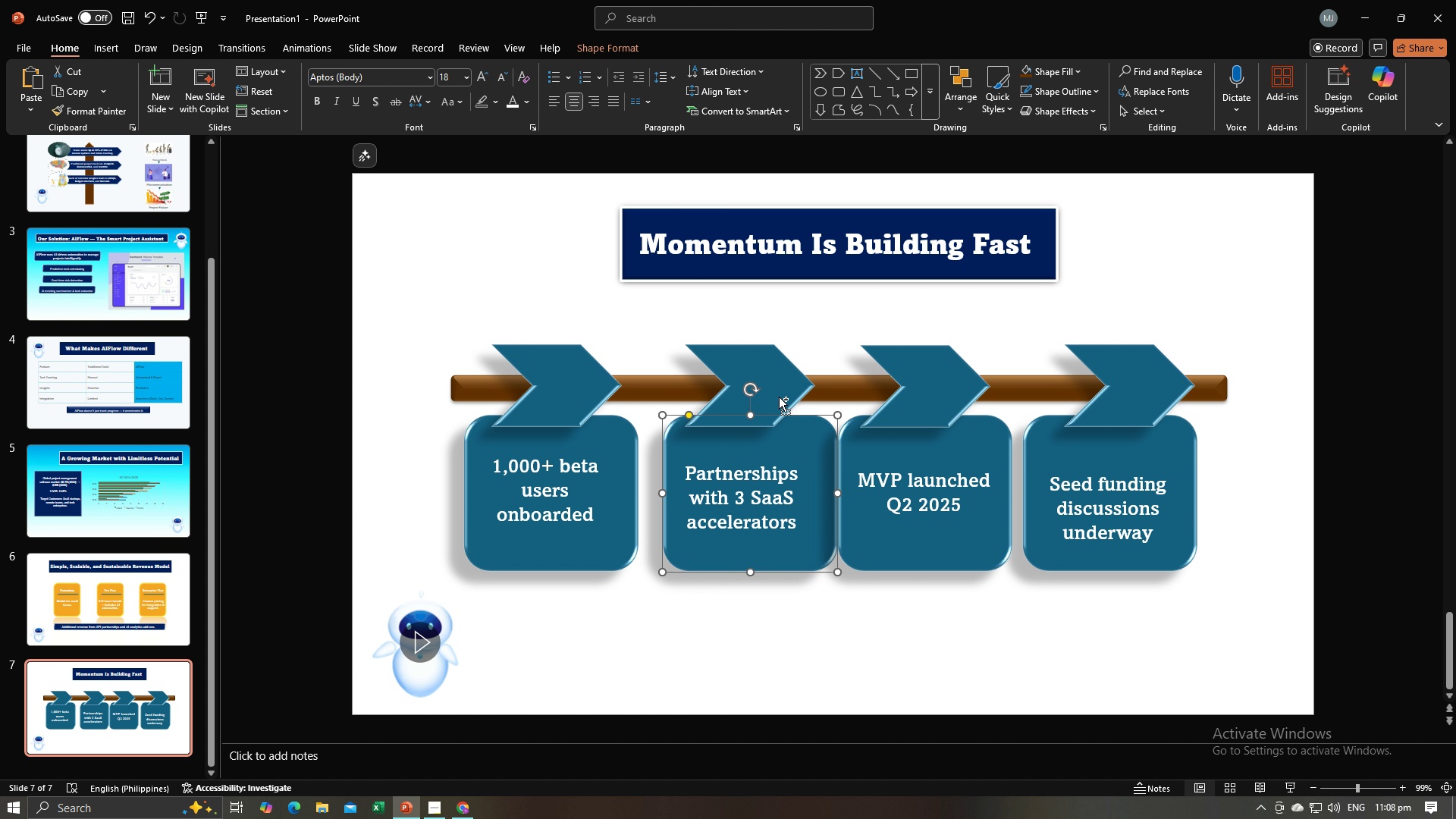 
hold_key(key=ControlLeft, duration=0.93)
 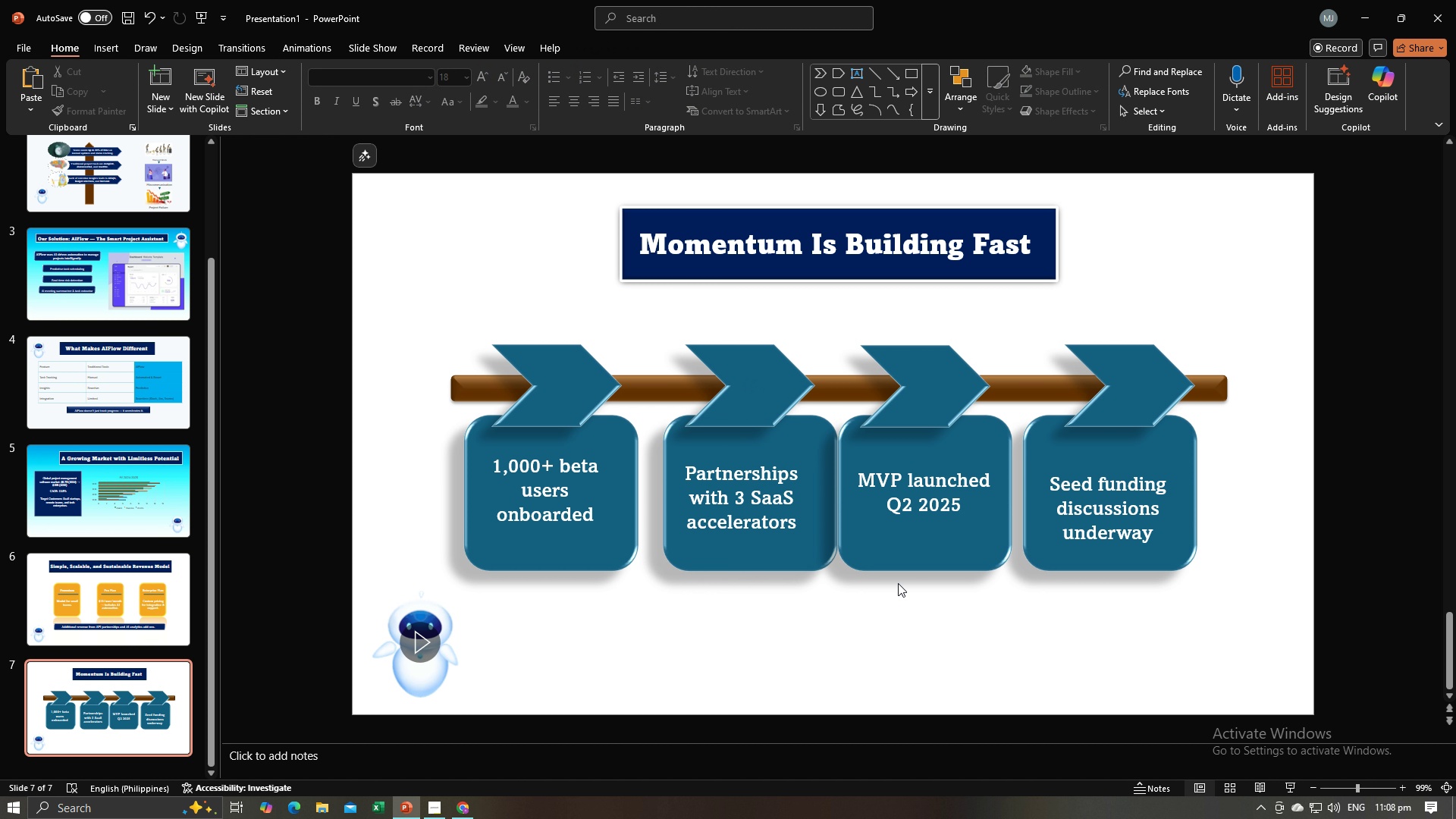 
left_click([898, 583])
 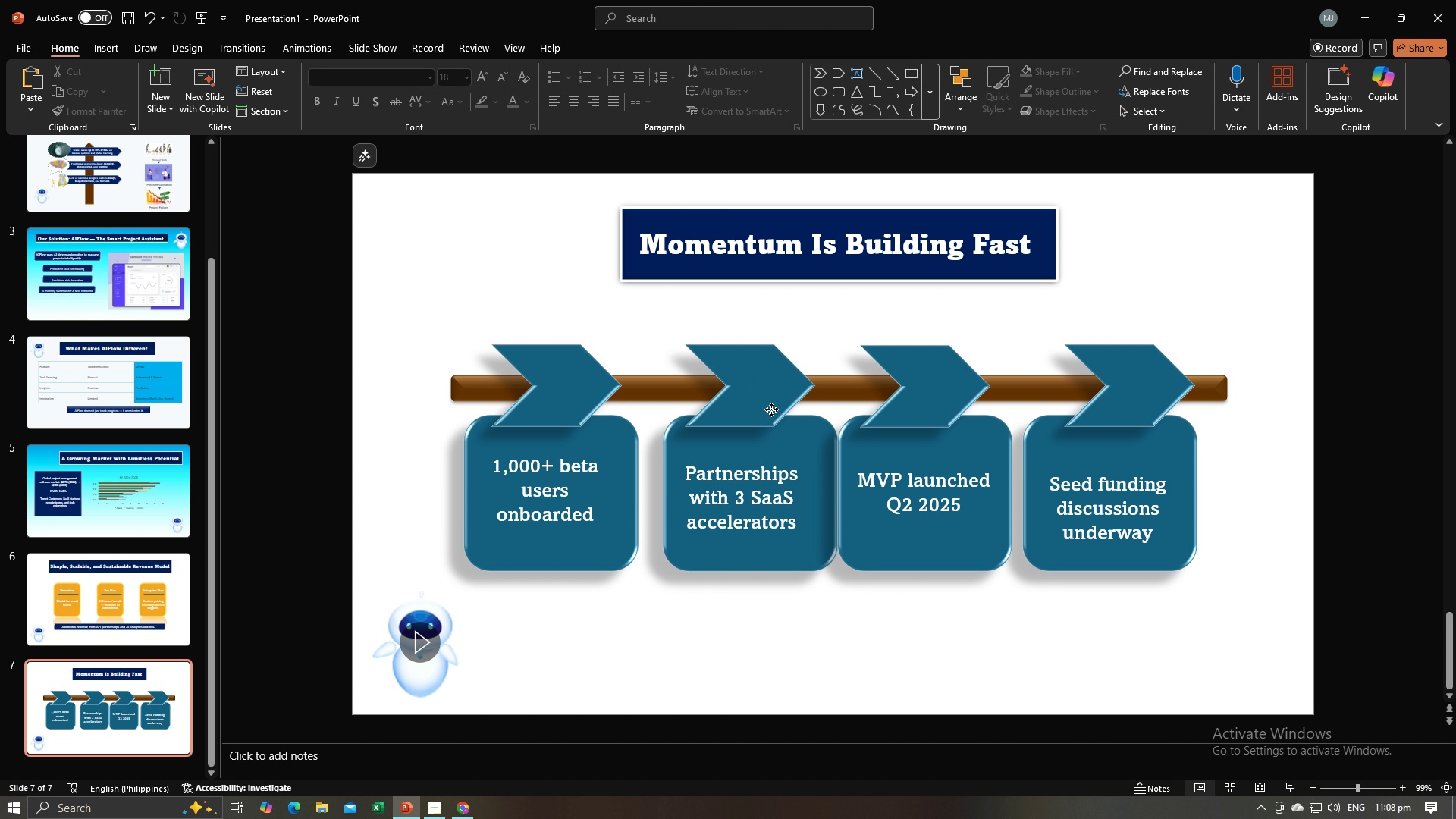 
left_click([771, 410])
 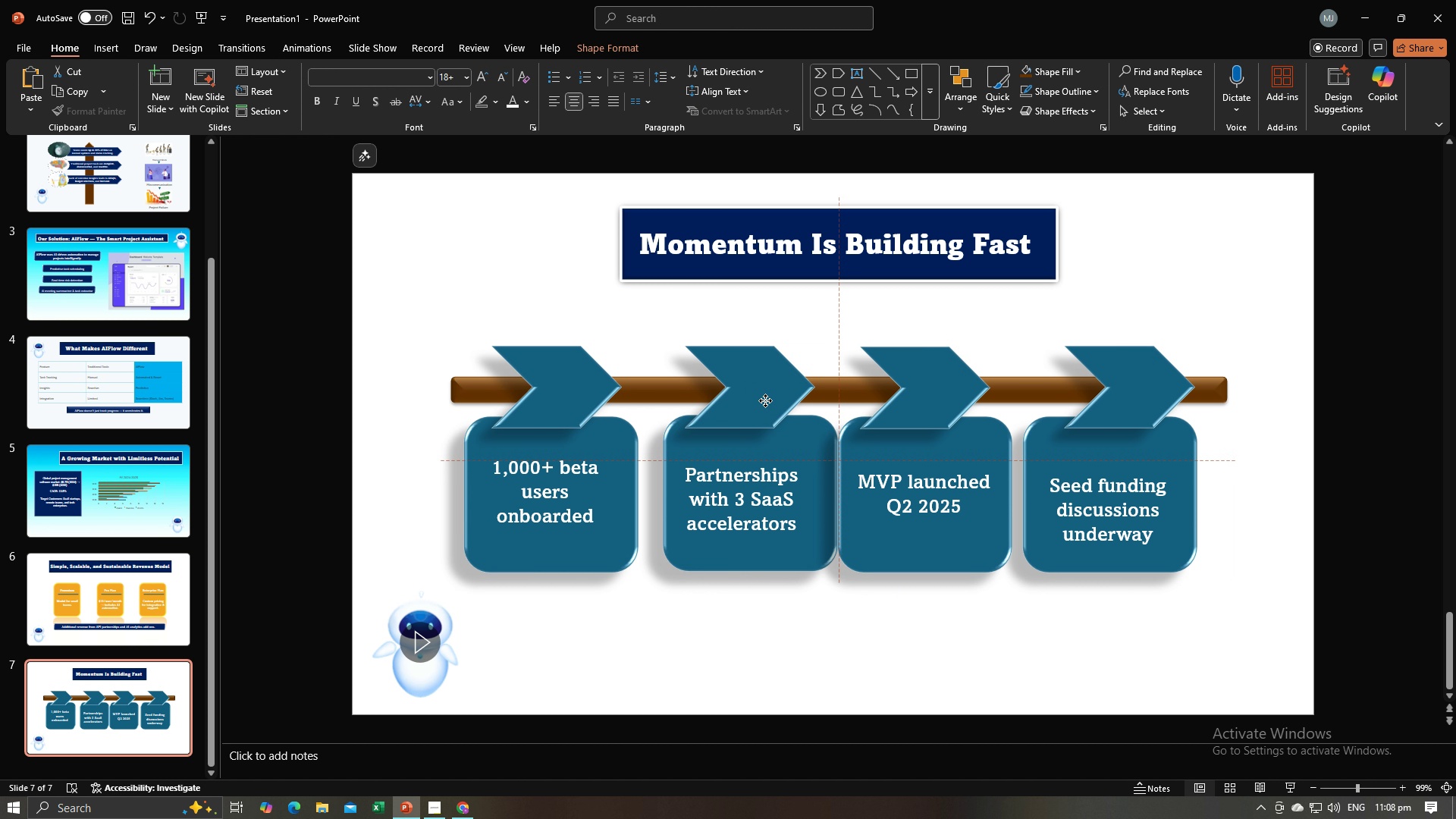 
left_click_drag(start_coordinate=[763, 397], to_coordinate=[774, 400])
 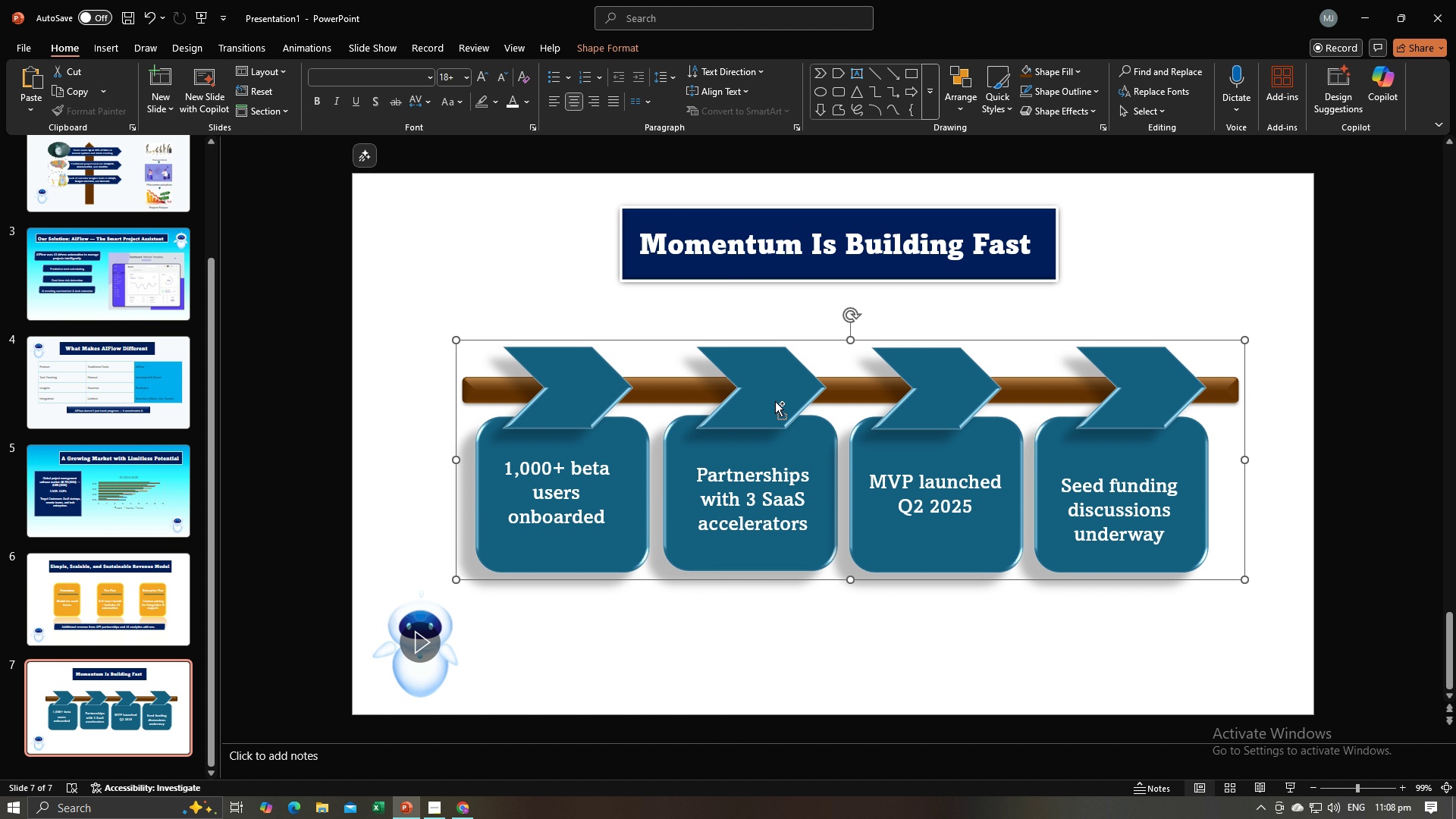 
hold_key(key=ControlLeft, duration=1.52)
left_click([827, 441])
 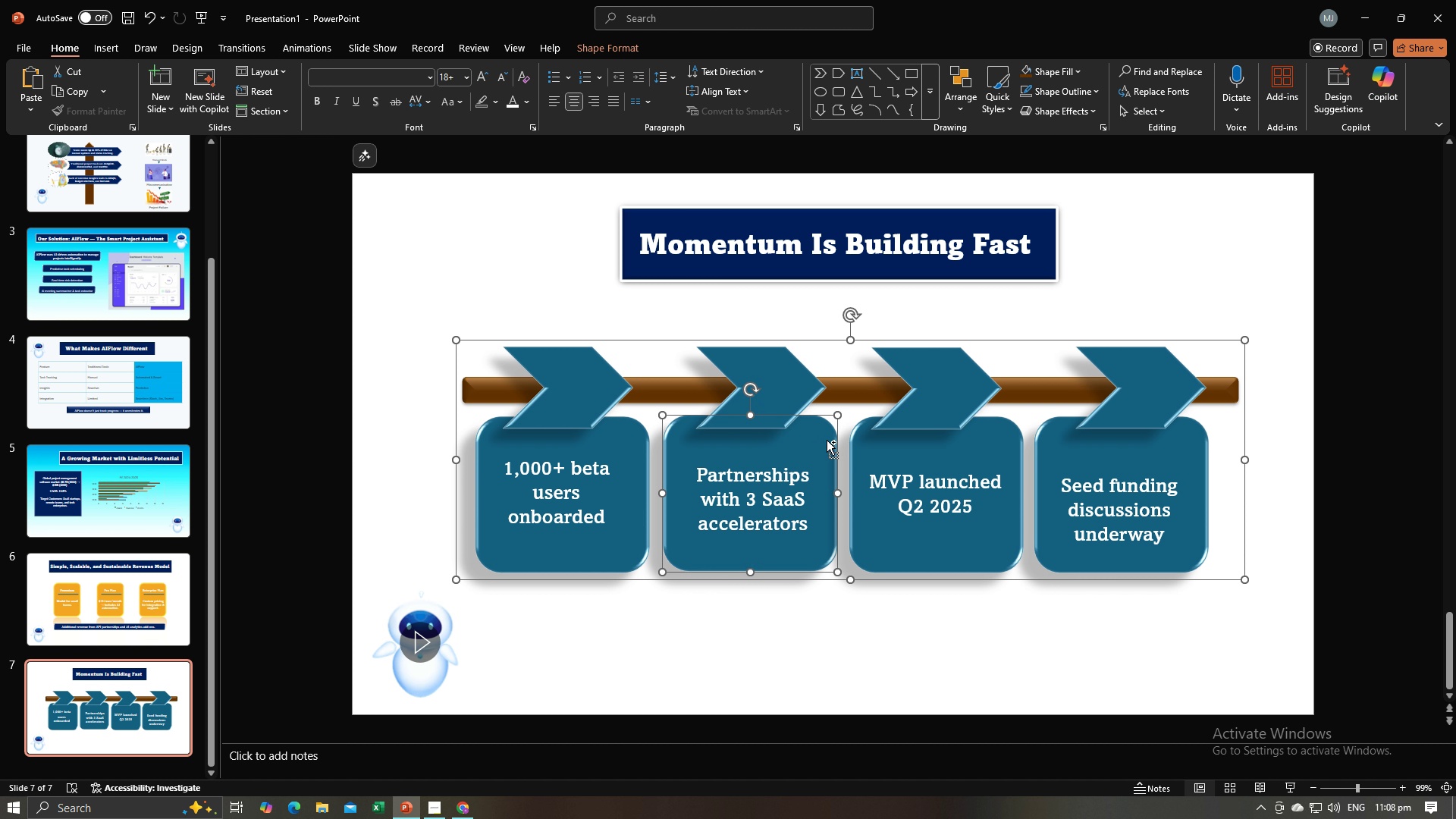 
hold_key(key=ControlLeft, duration=0.51)
 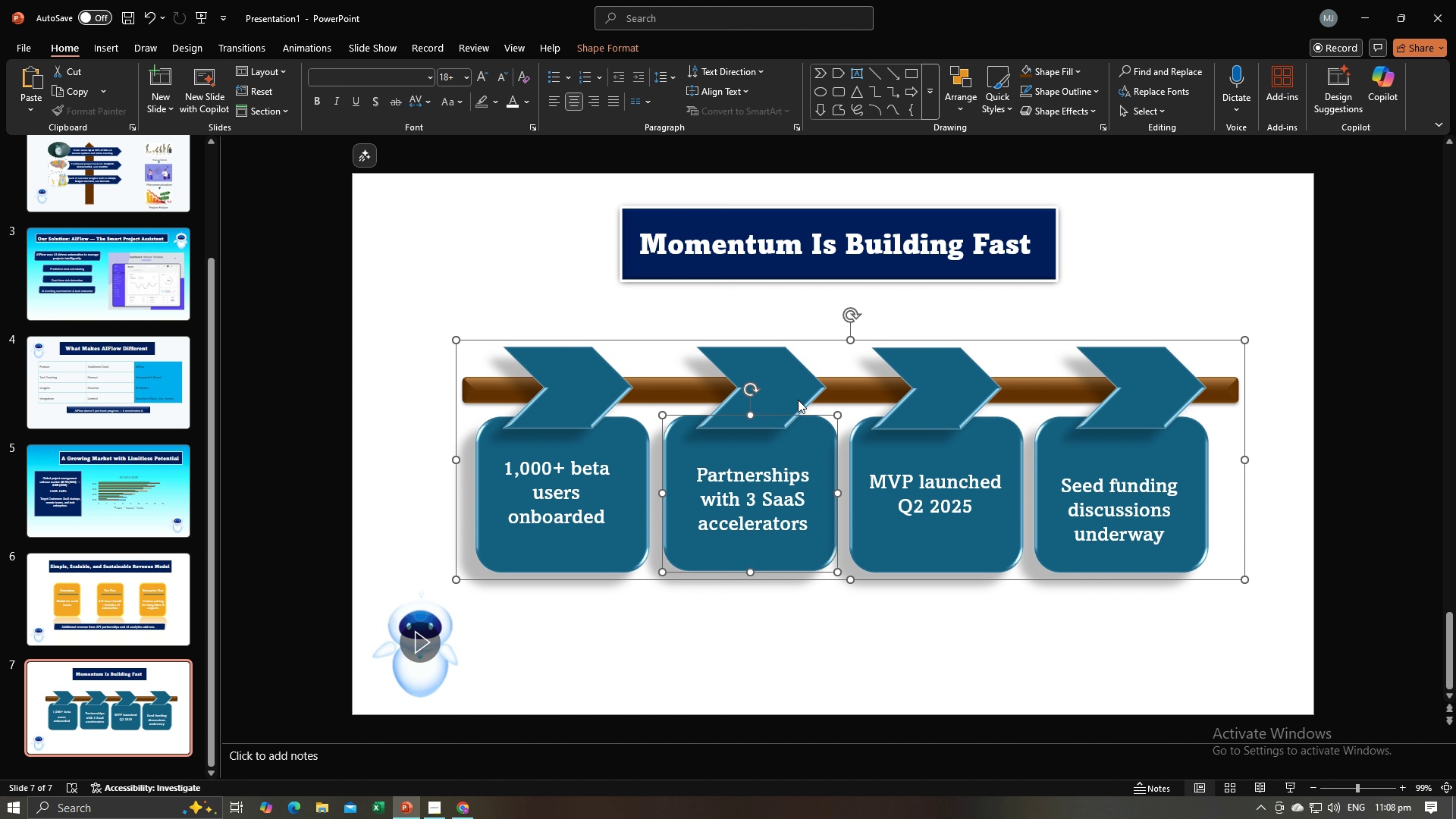 
right_click([798, 400])
 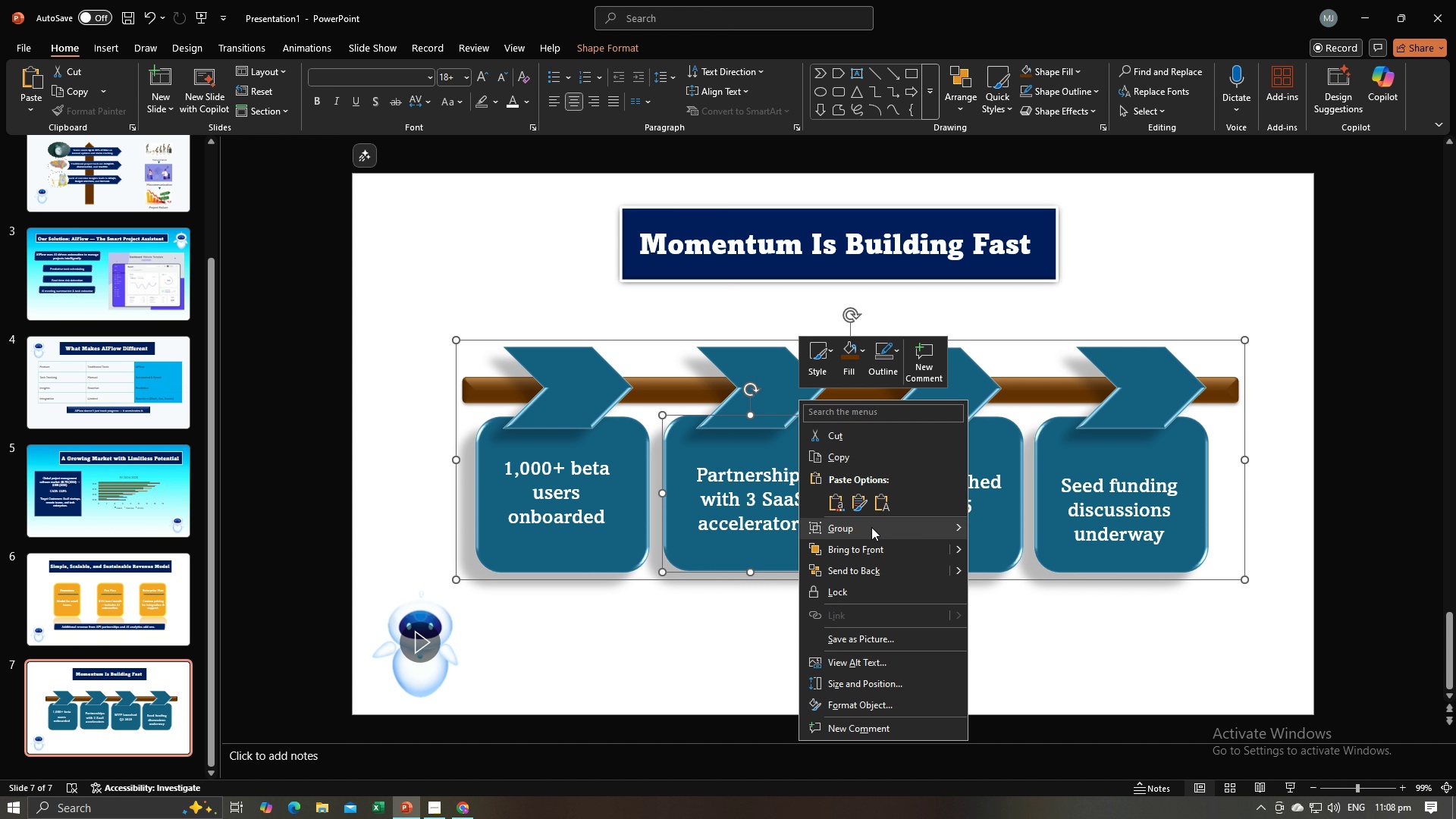 
left_click([871, 527])
 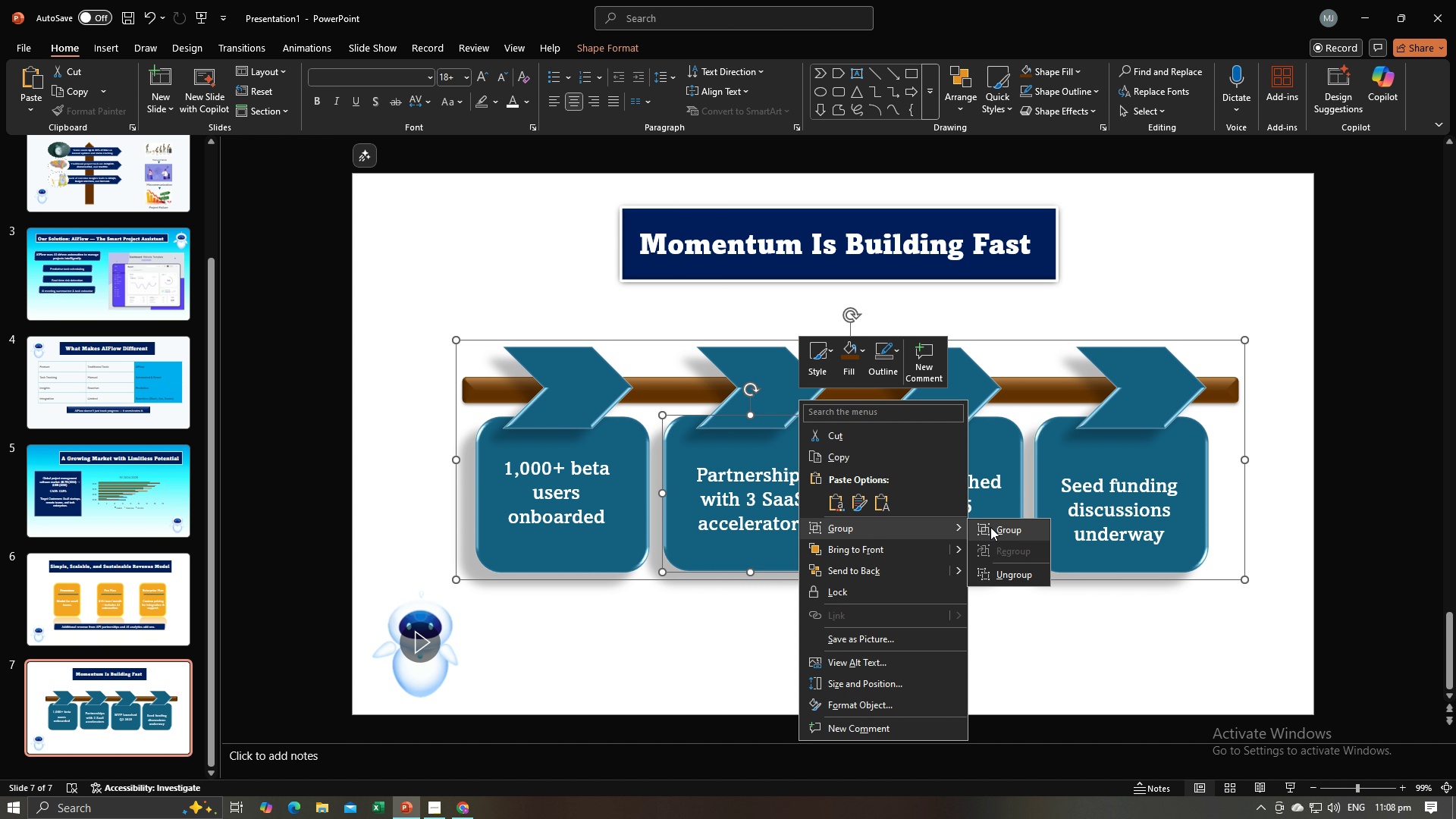 
left_click([990, 527])
 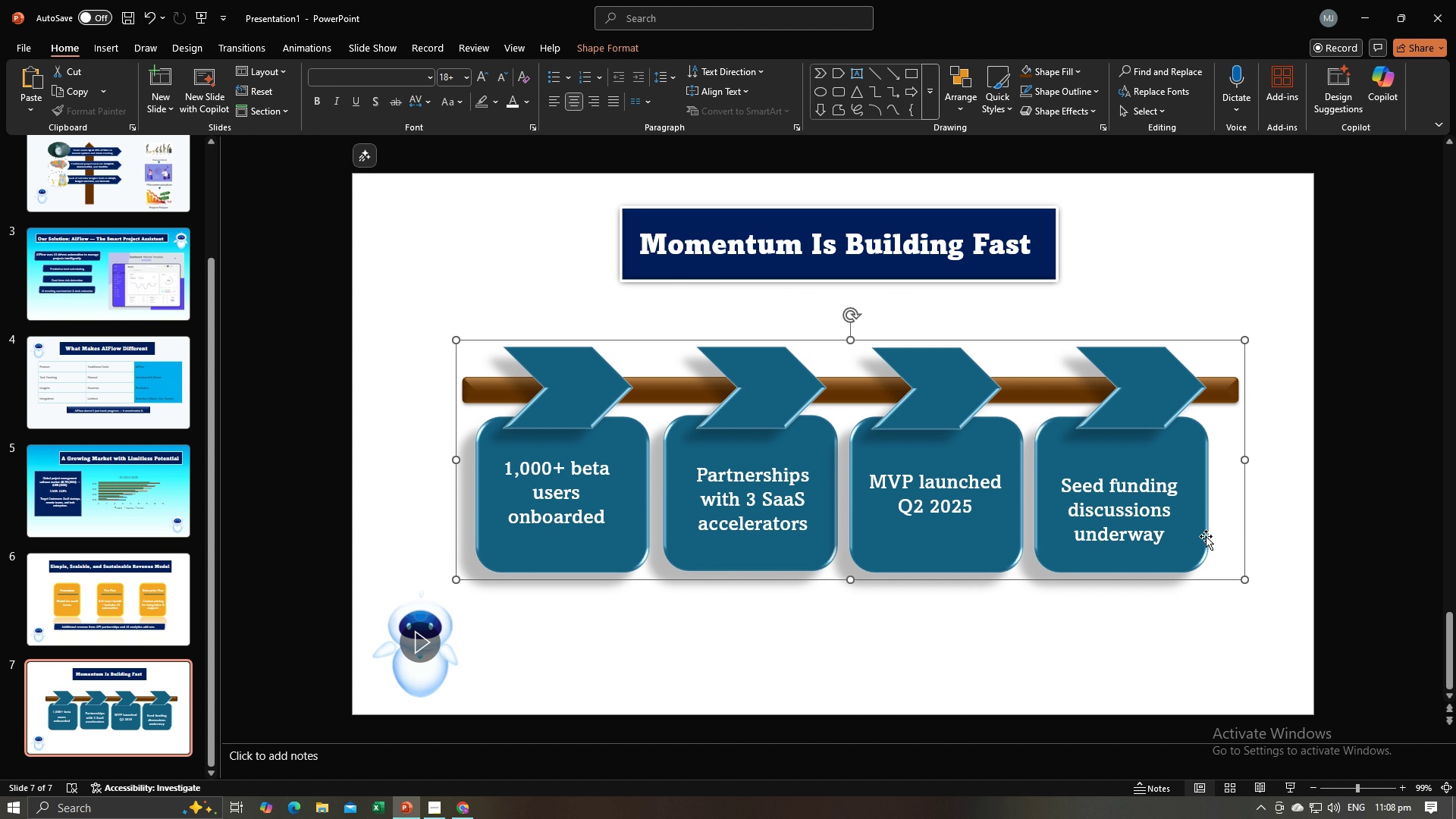 
left_click_drag(start_coordinate=[1224, 551], to_coordinate=[1189, 563])
 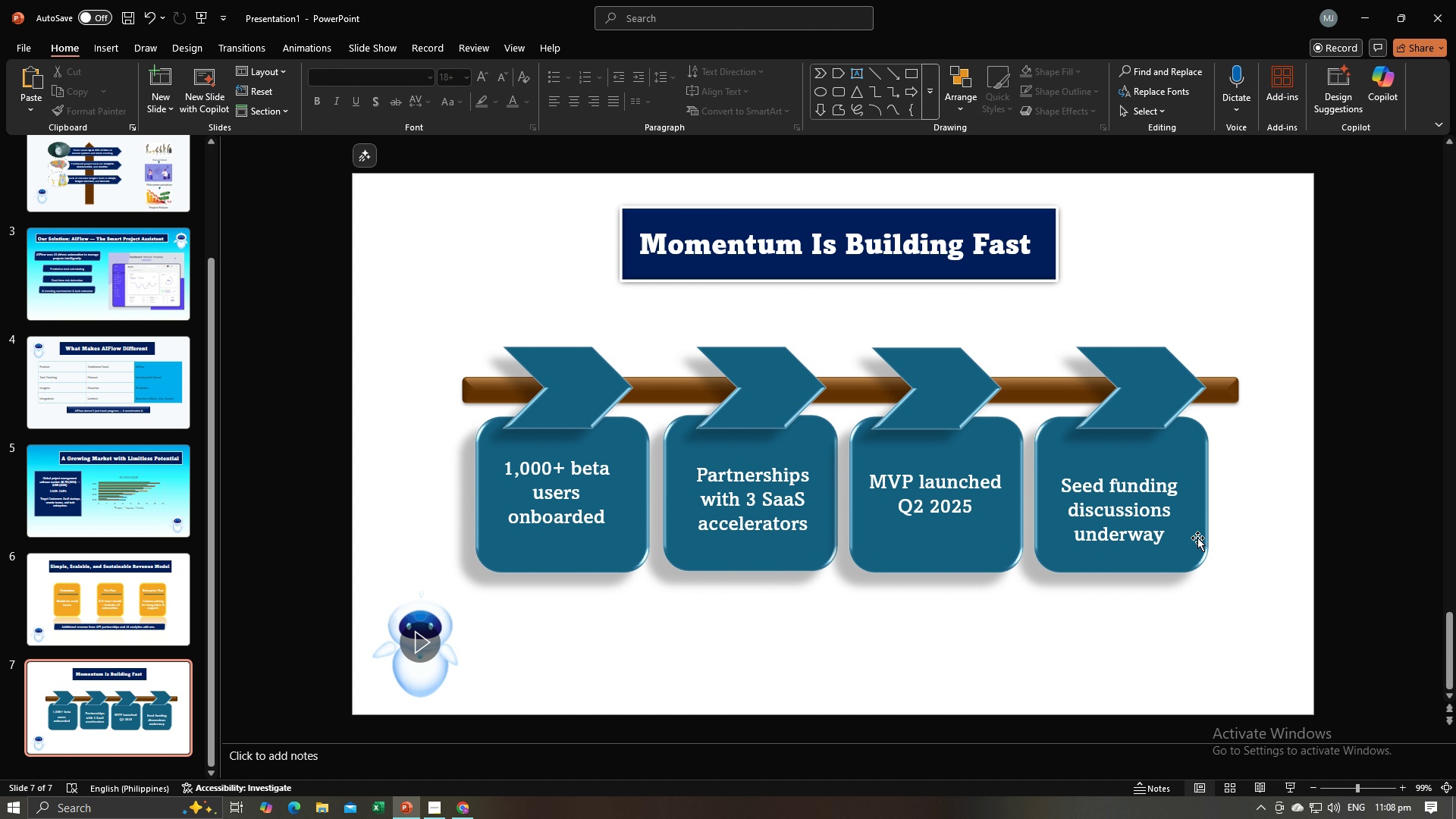 
double_click([1197, 538])
 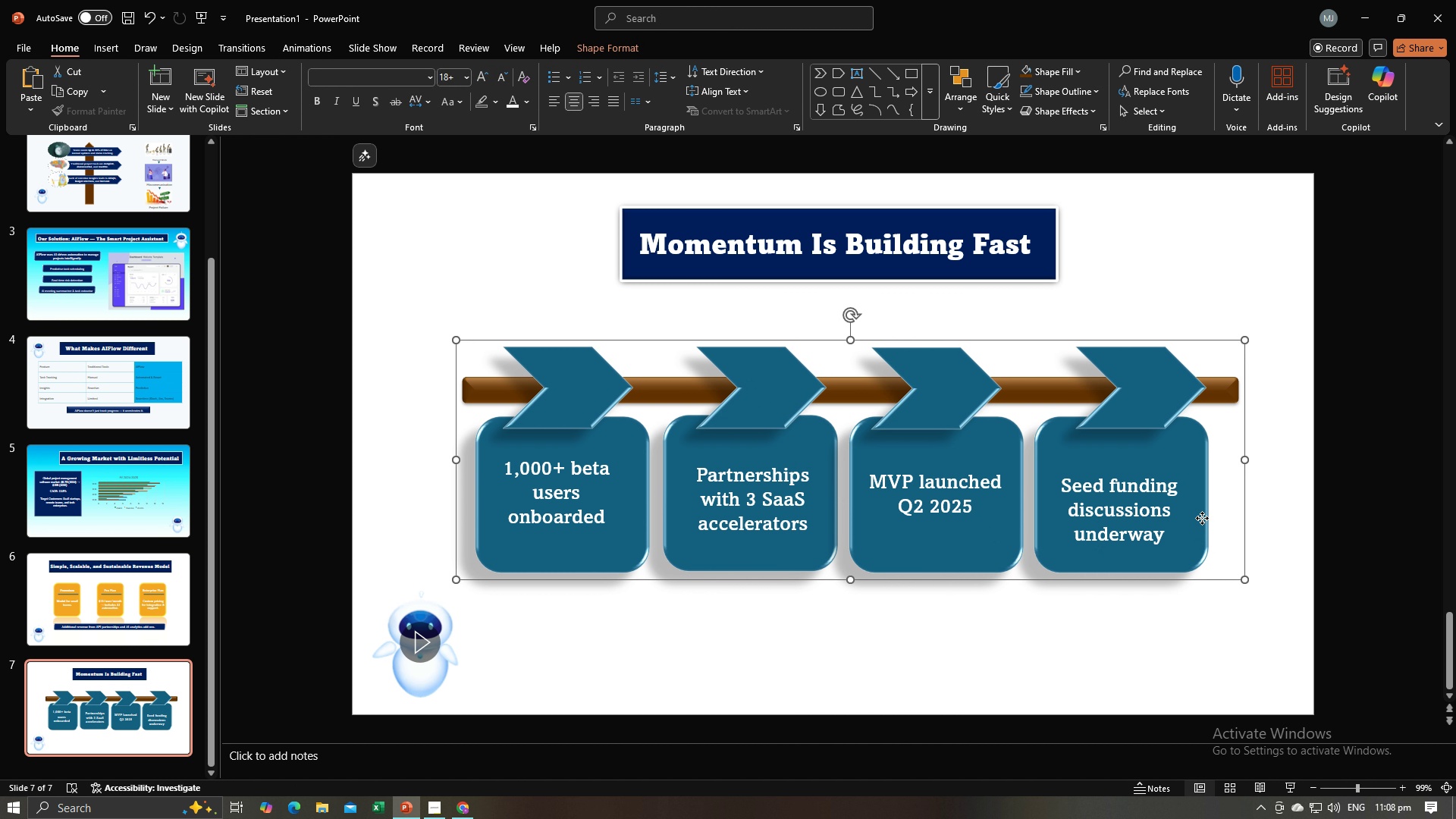 
left_click_drag(start_coordinate=[1203, 518], to_coordinate=[1185, 510])
 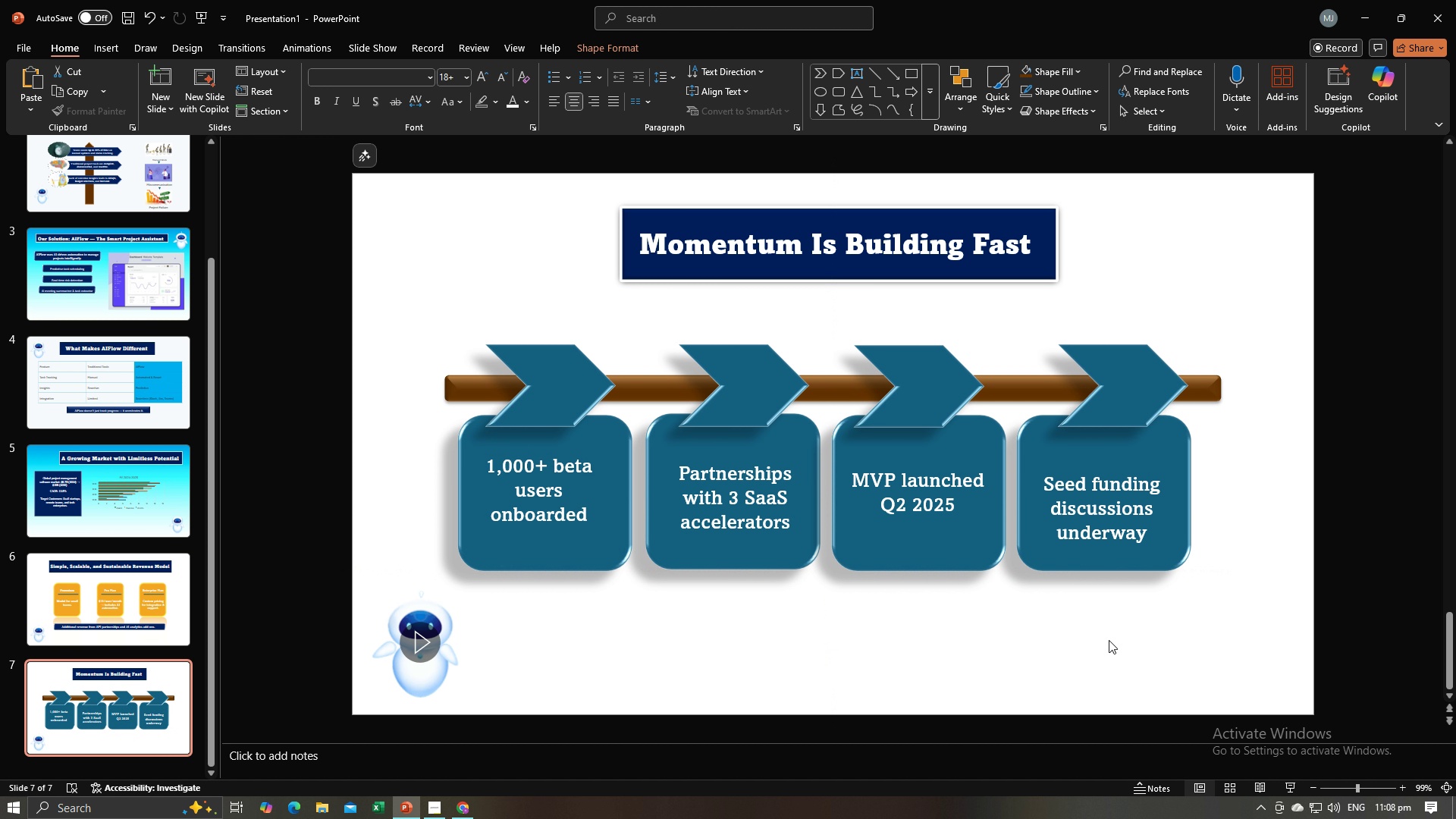 
left_click([1109, 640])
 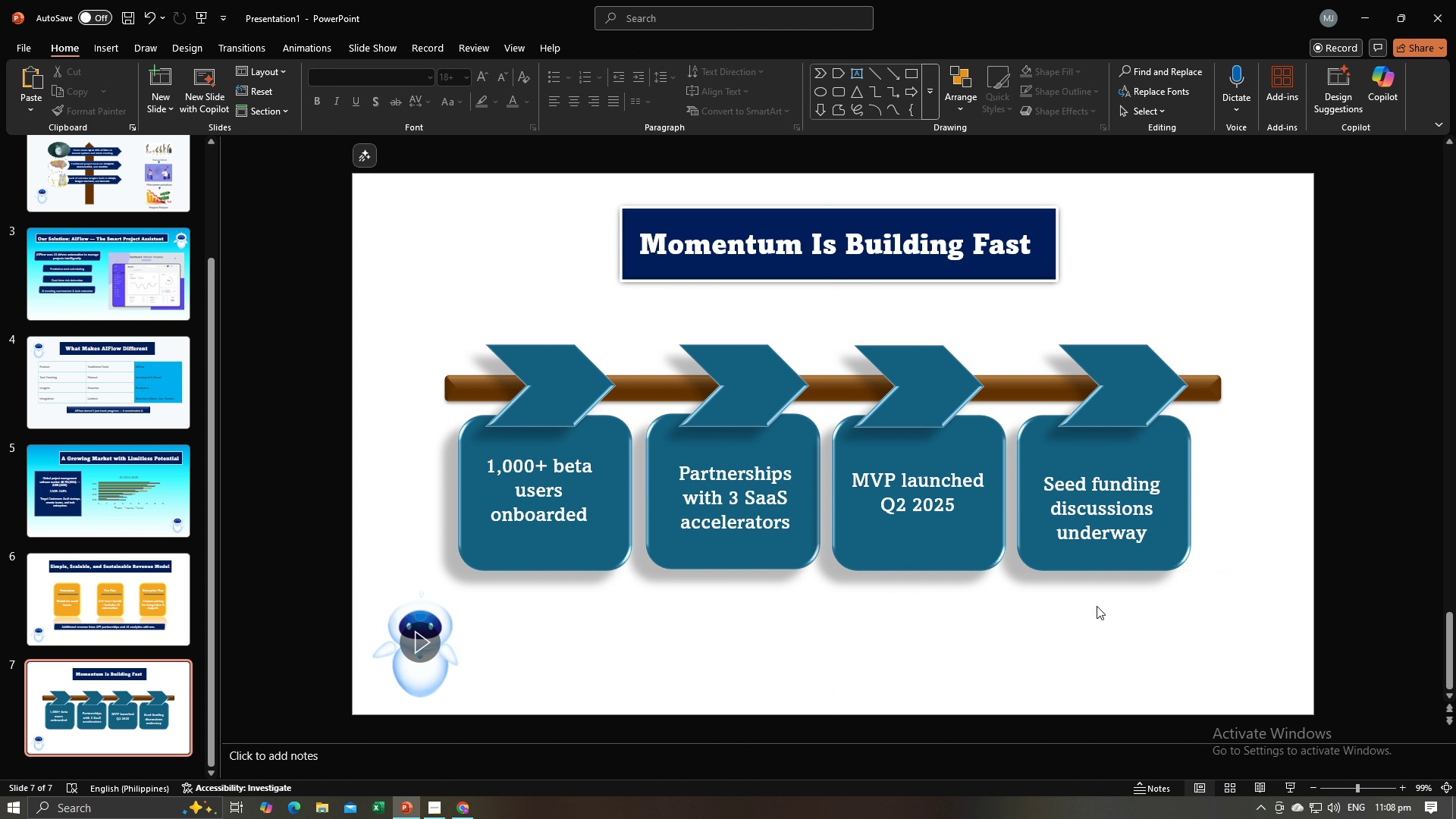 
key(Alt+AltLeft)
 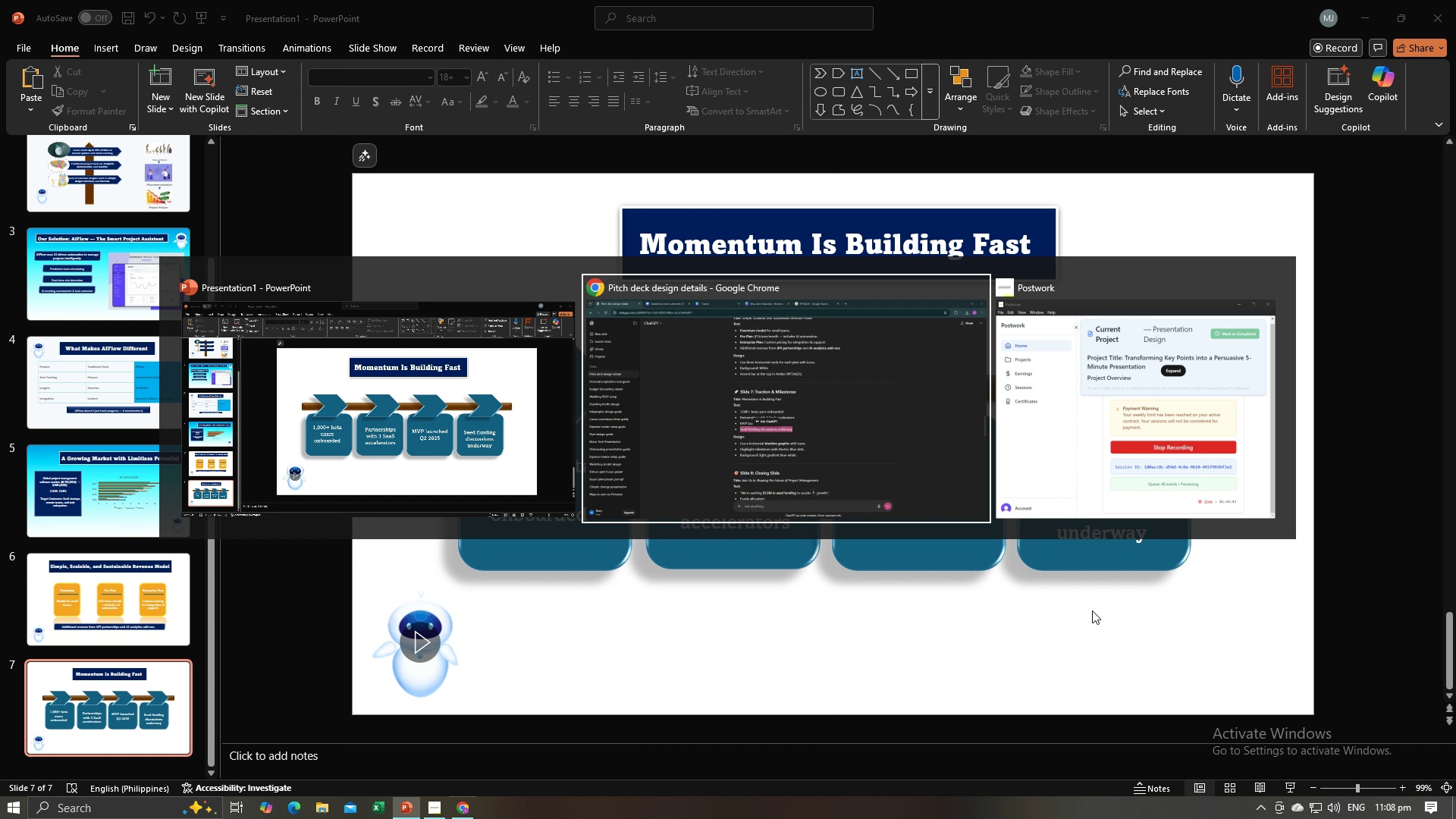 
key(Alt+Tab)
 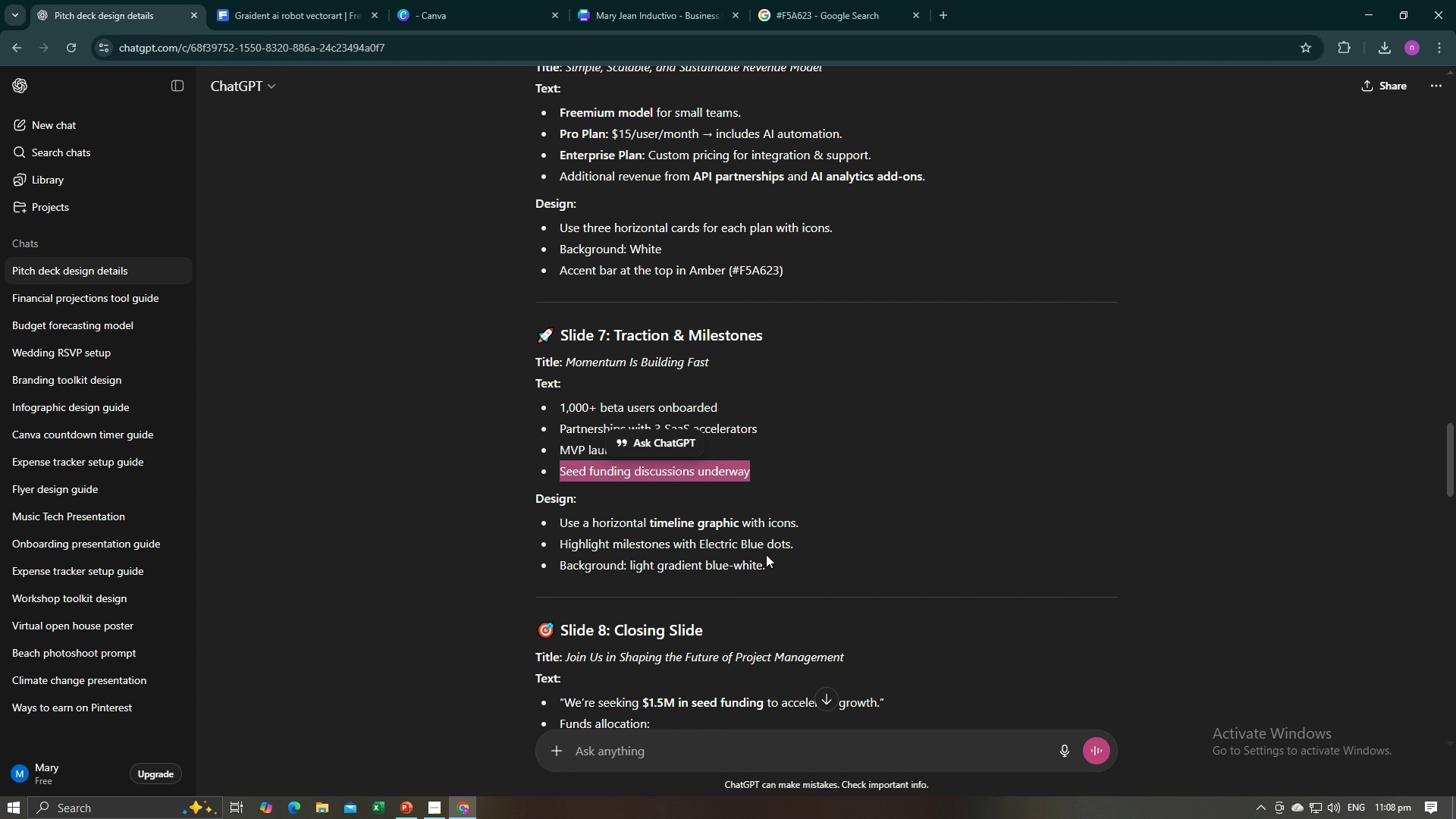 
wait(6.17)
 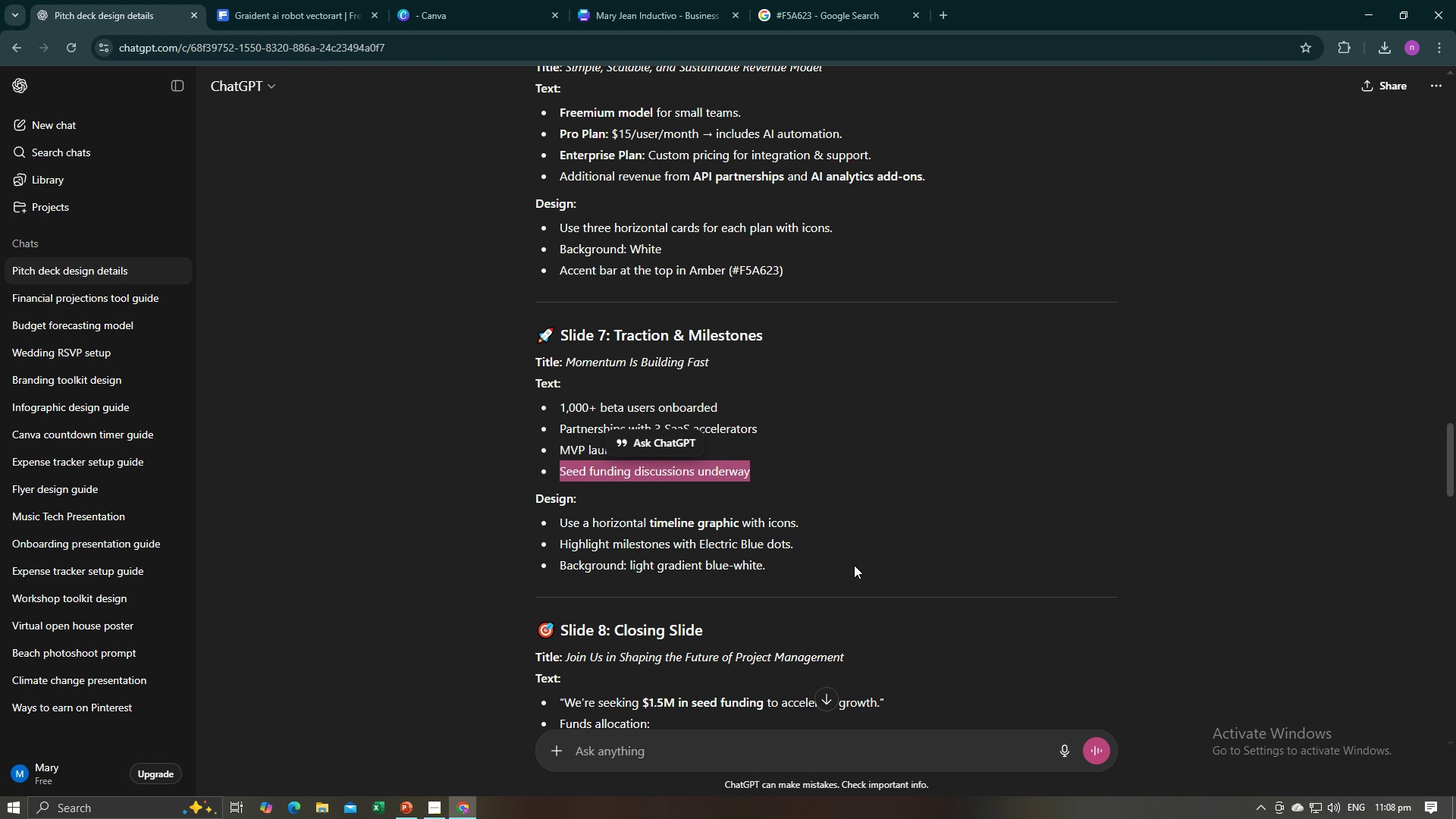 
left_click_drag(start_coordinate=[697, 544], to_coordinate=[795, 544])
 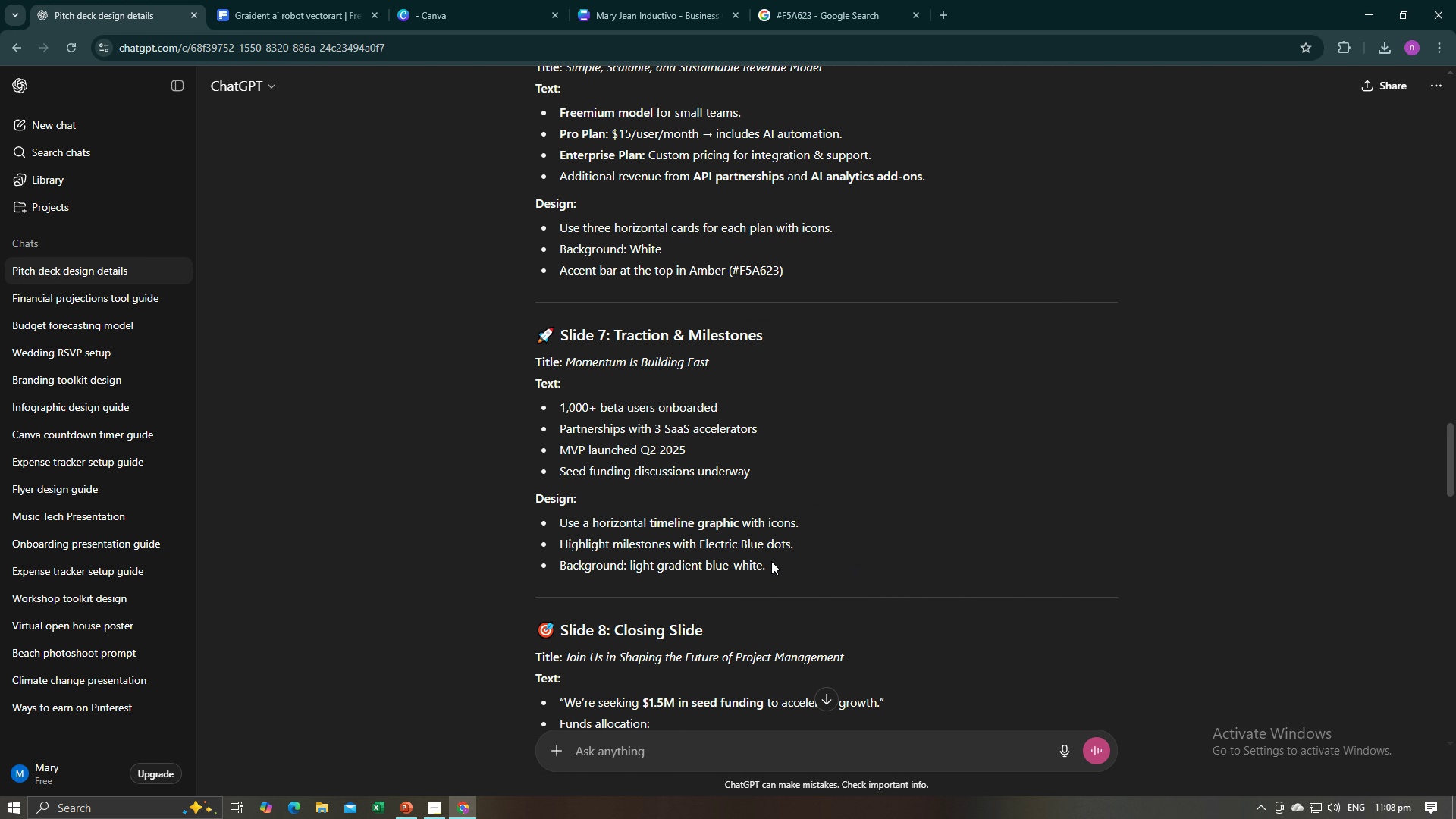 
left_click_drag(start_coordinate=[772, 560], to_coordinate=[629, 567])
 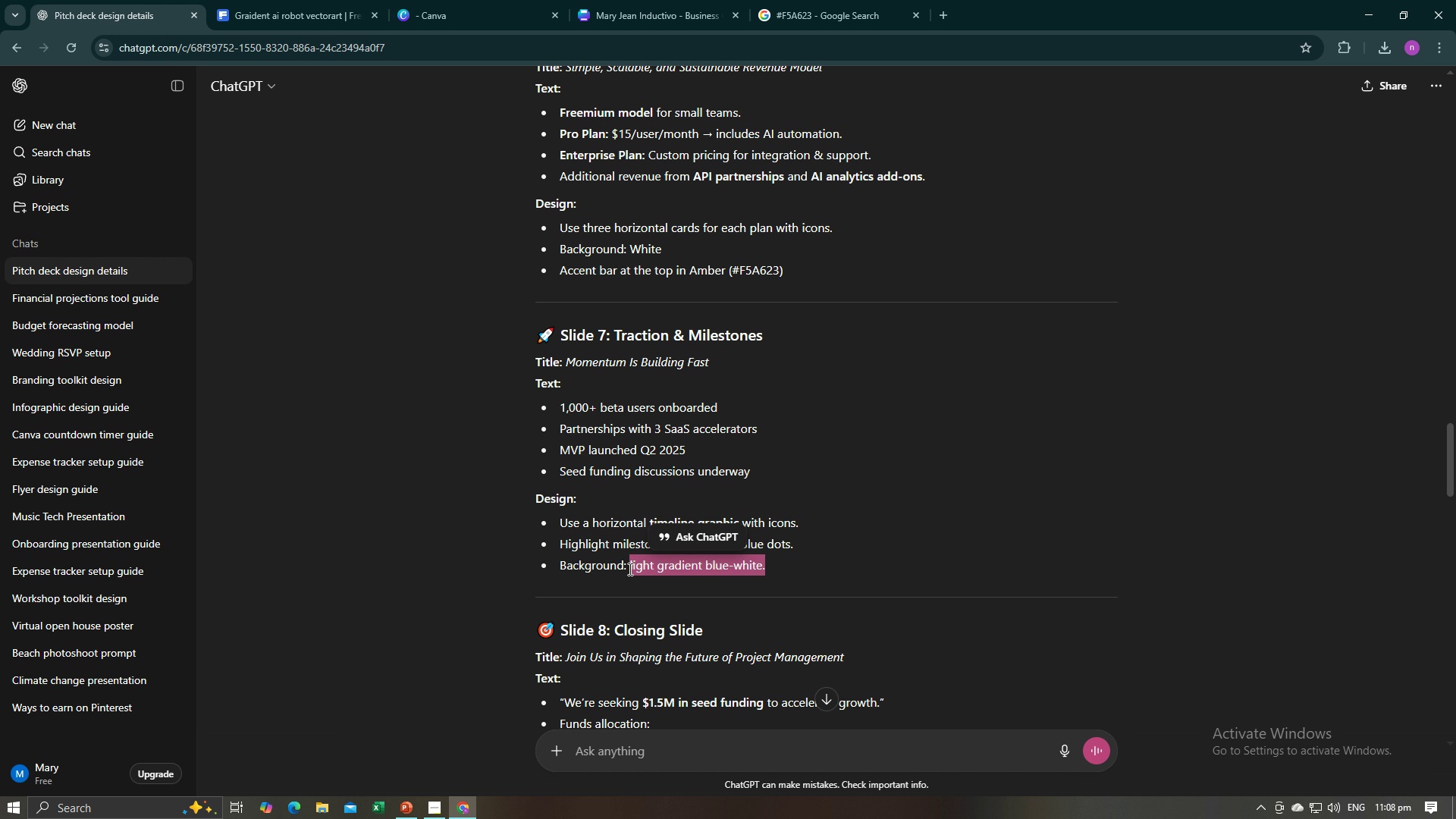 
key(Control+C)
 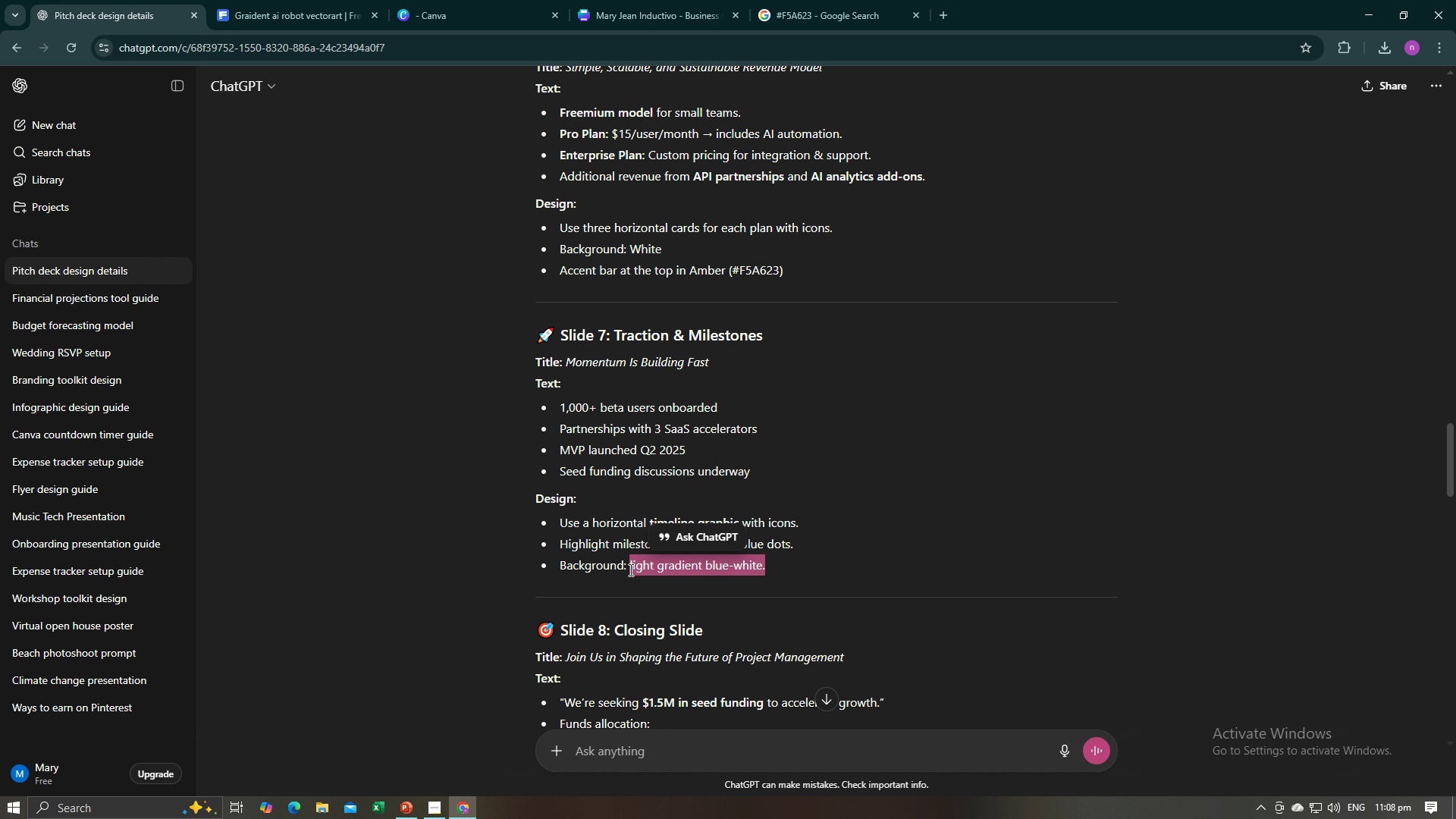 
key(Control+C)
 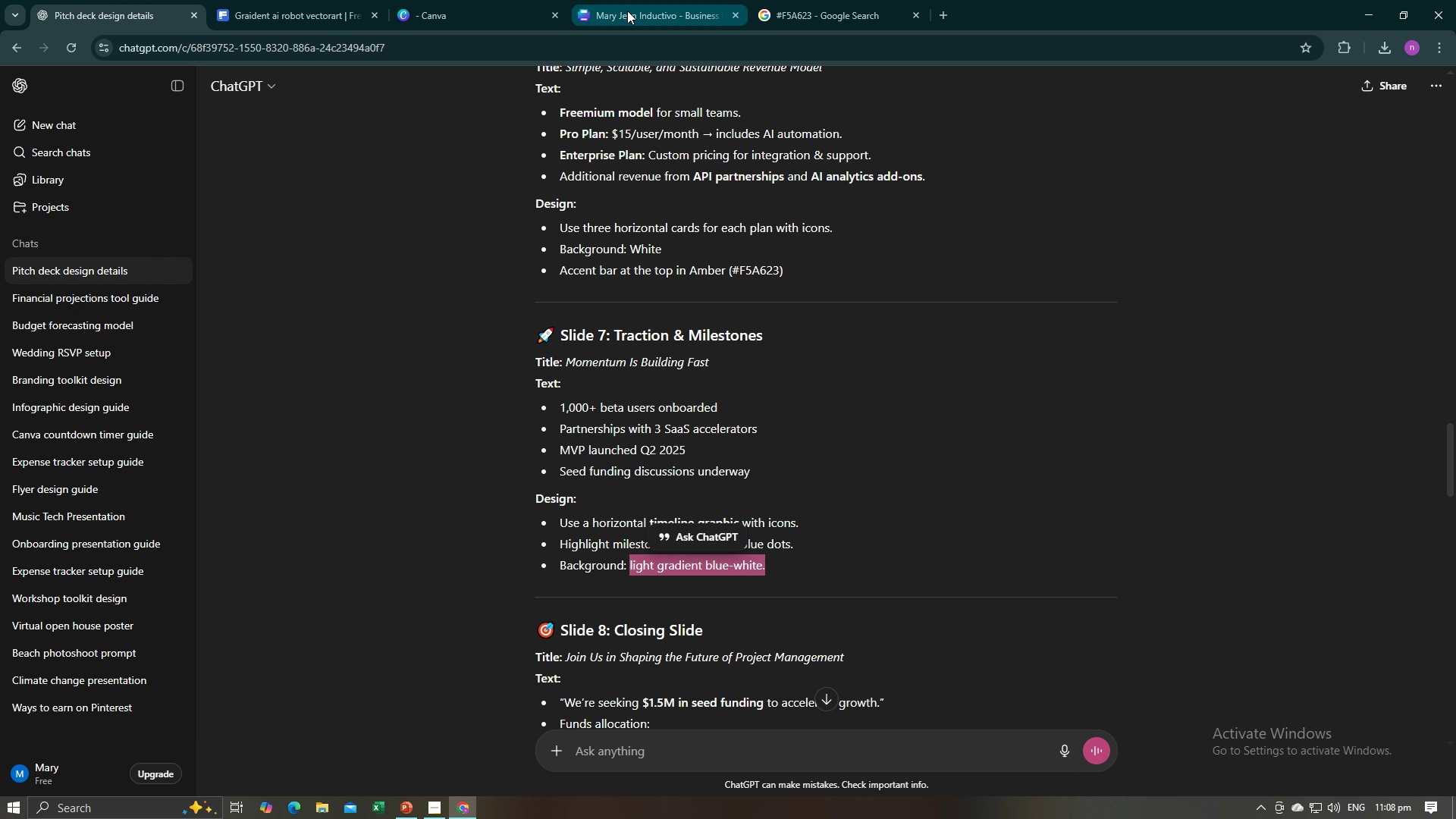 
left_click([627, 11])
 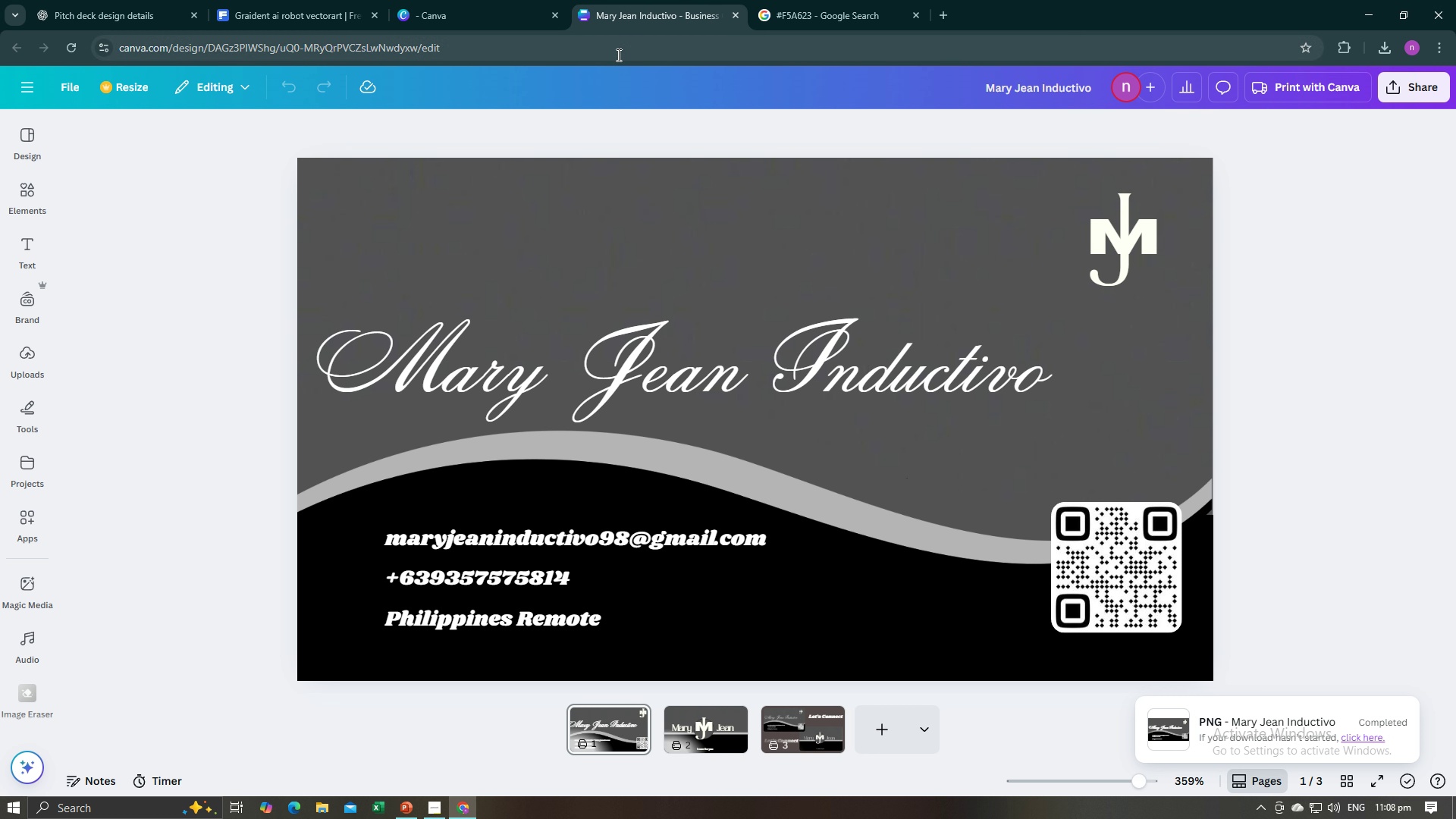 
left_click_drag(start_coordinate=[617, 55], to_coordinate=[604, 55])
 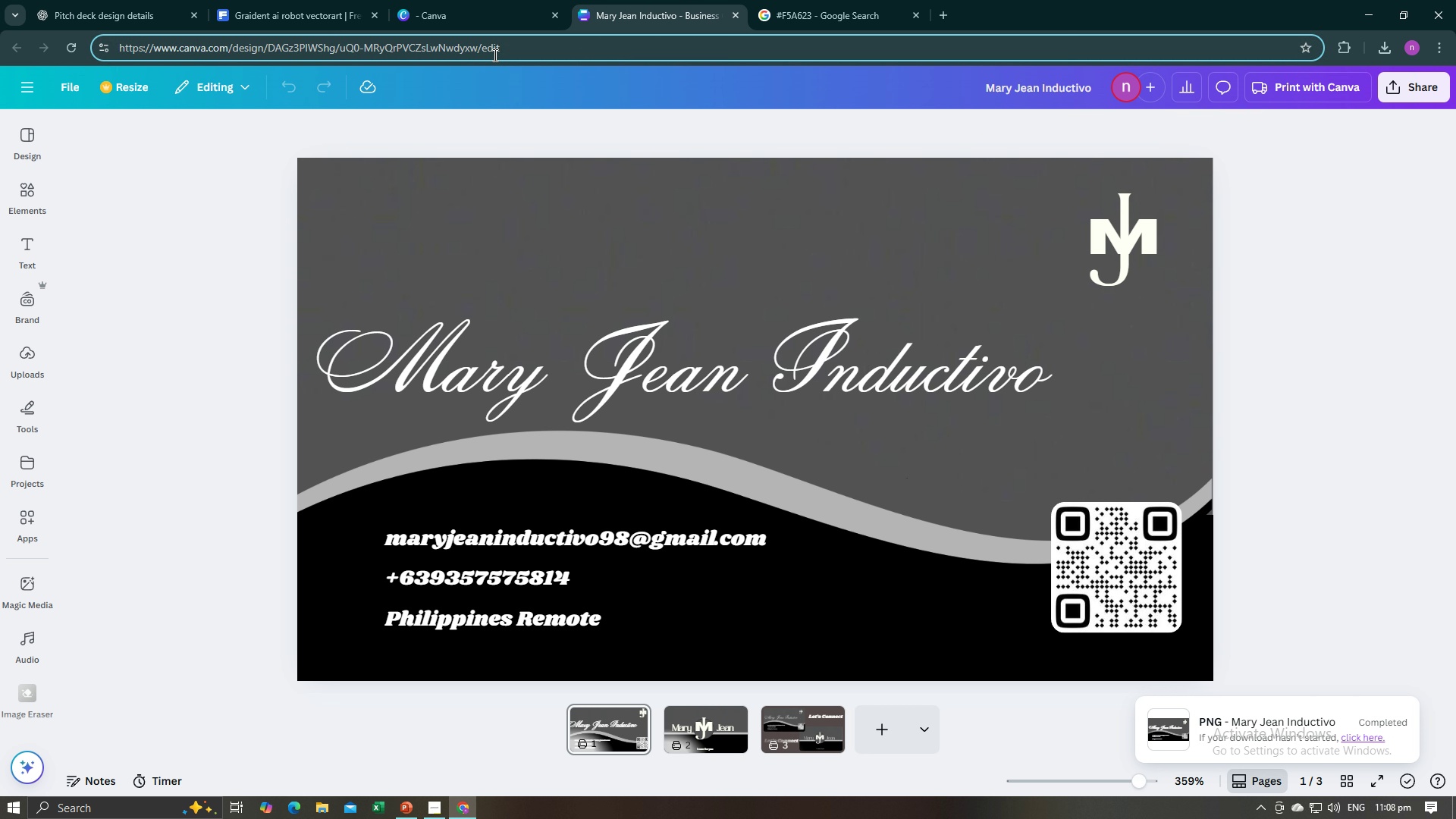 
hold_key(key=ControlLeft, duration=0.89)
 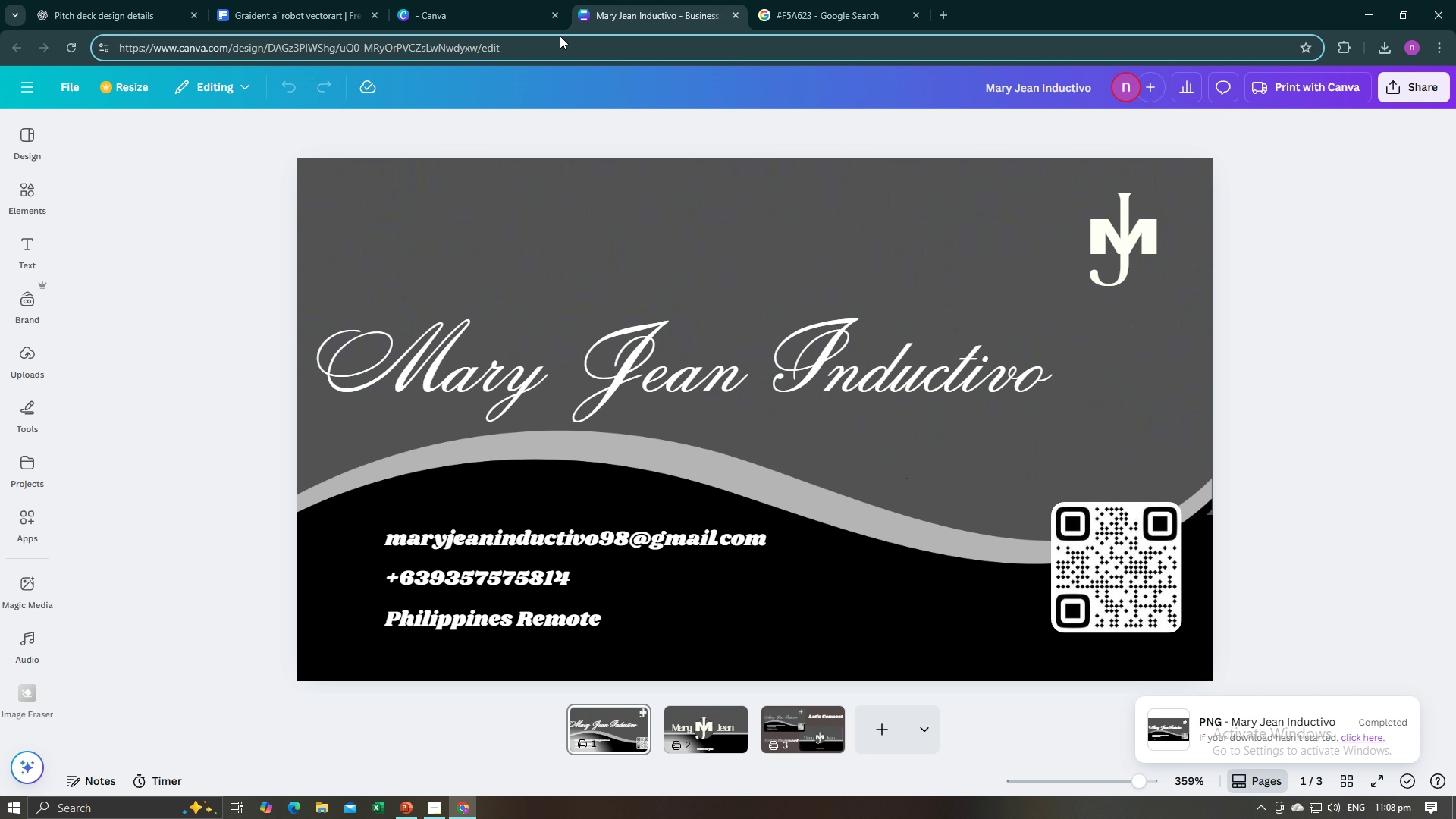 
left_click_drag(start_coordinate=[560, 36], to_coordinate=[77, 43])
 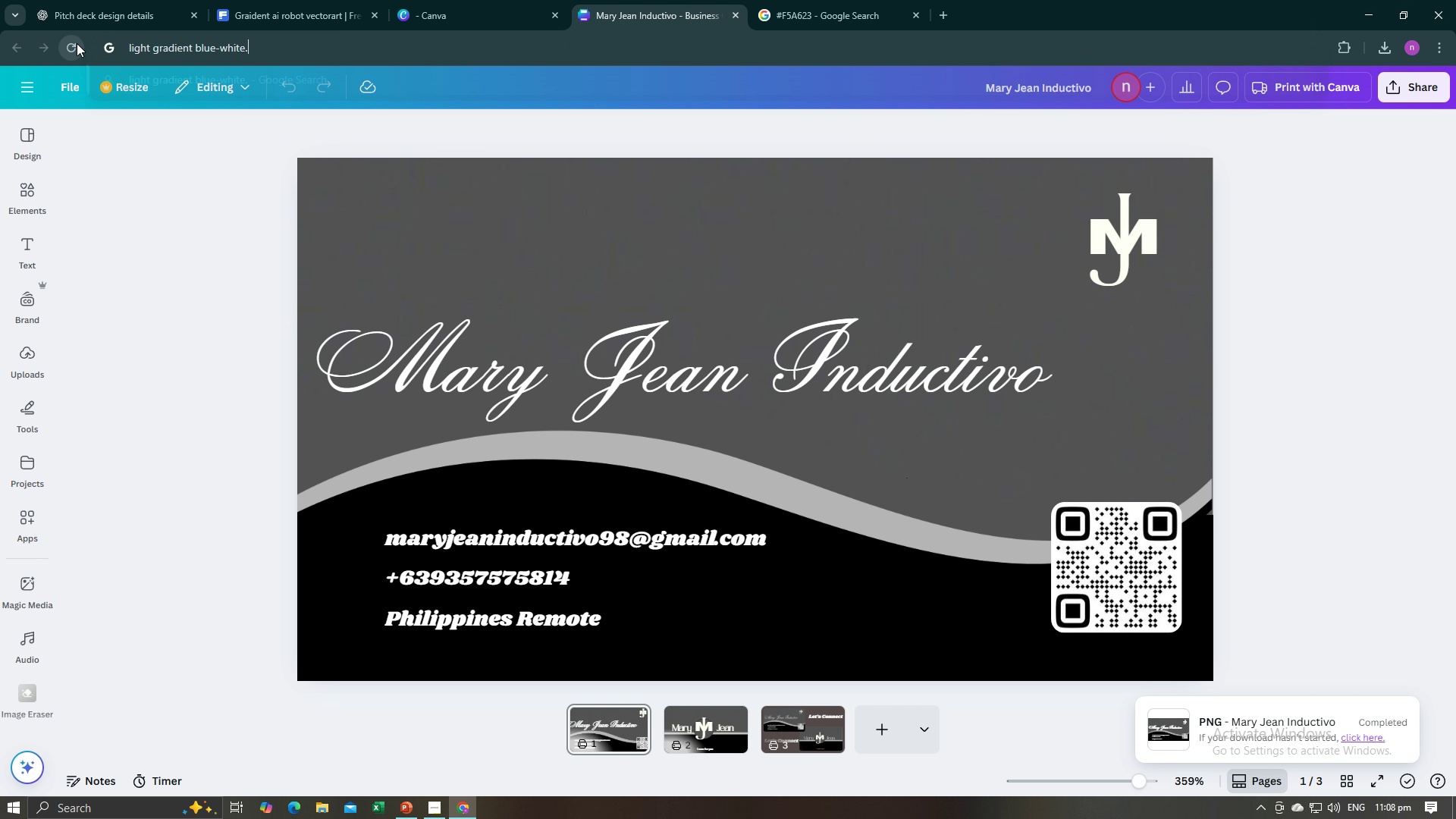 
key(Control+V)
 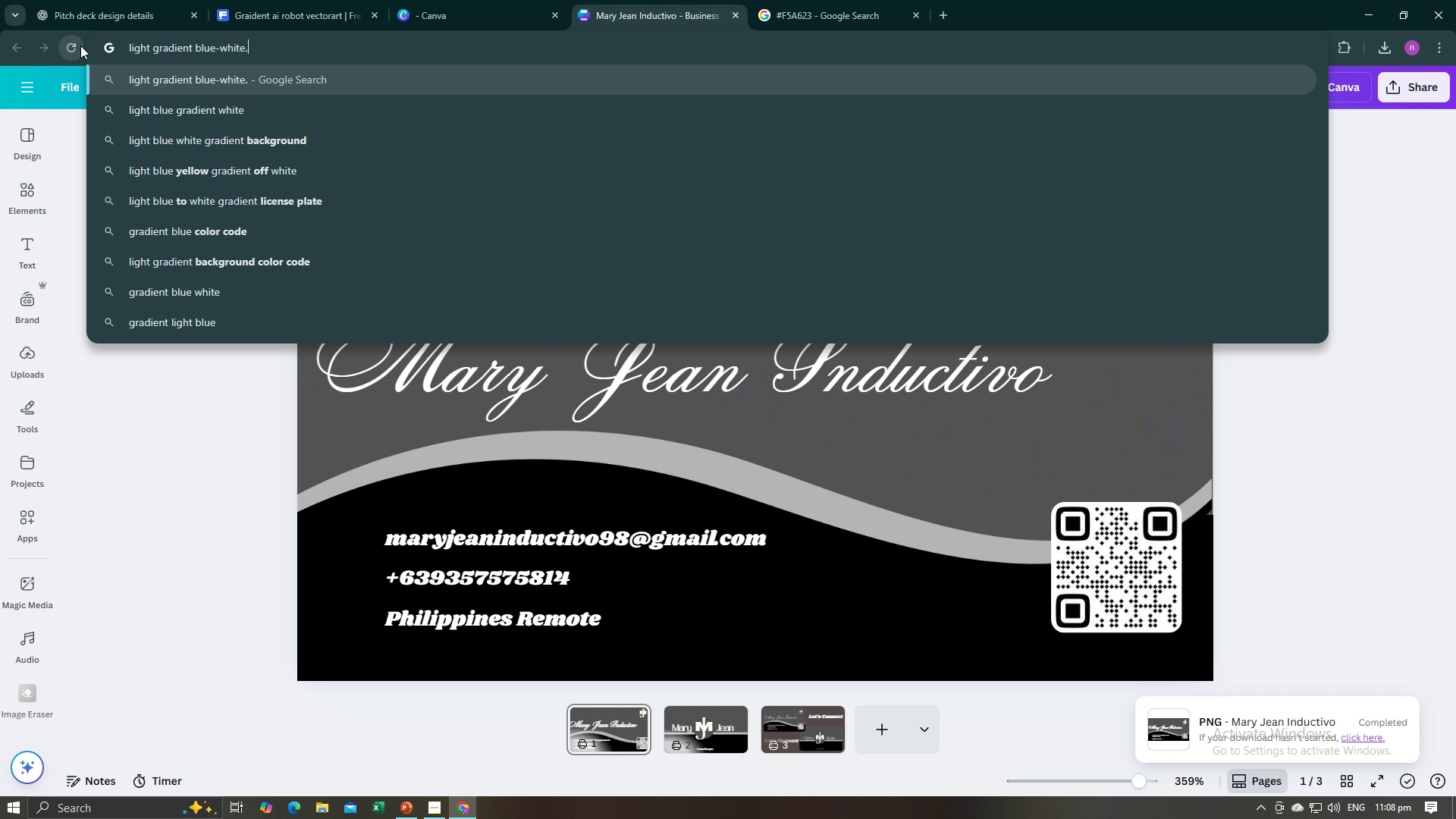 
key(Enter)
 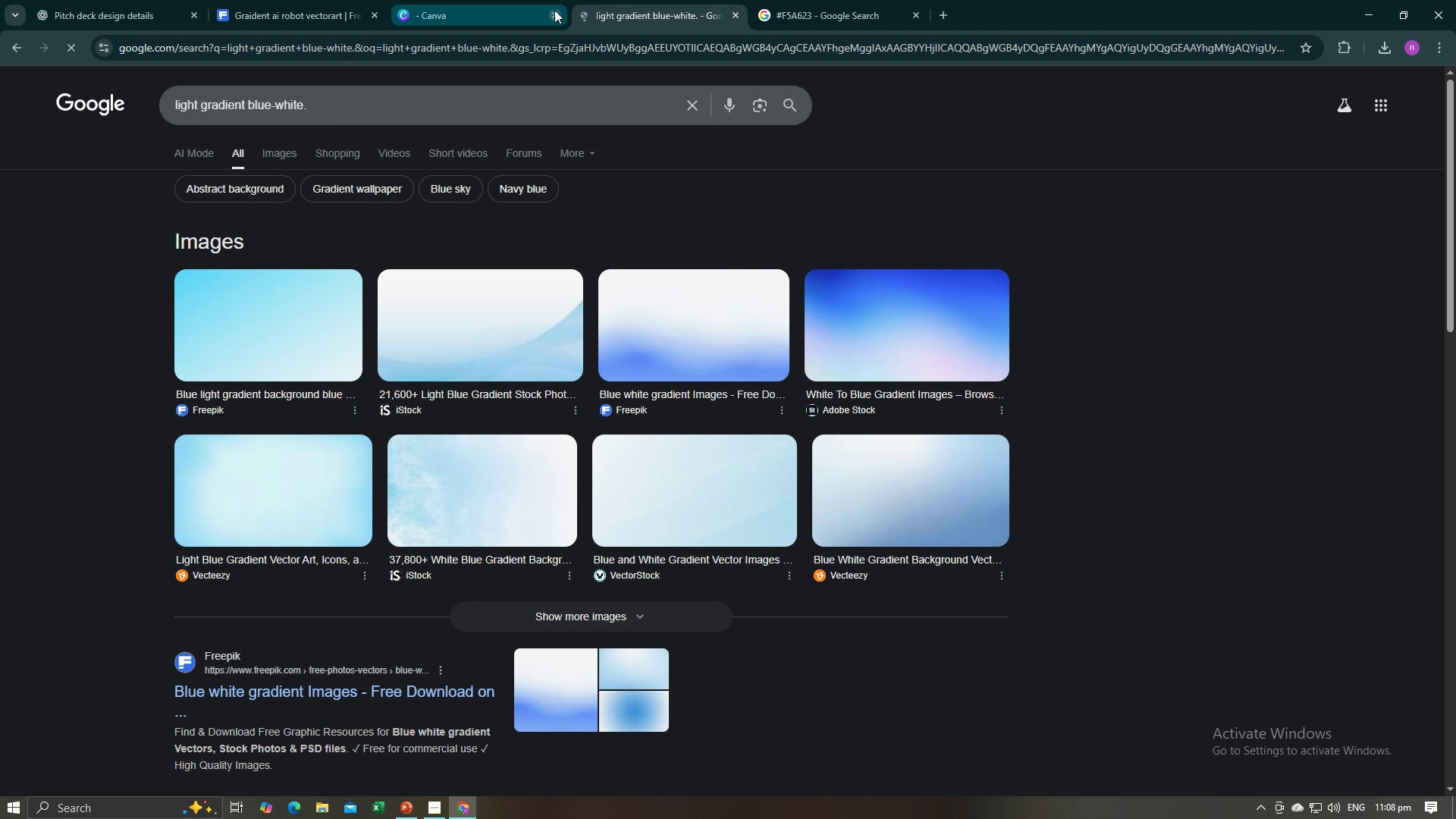 
left_click([554, 10])
 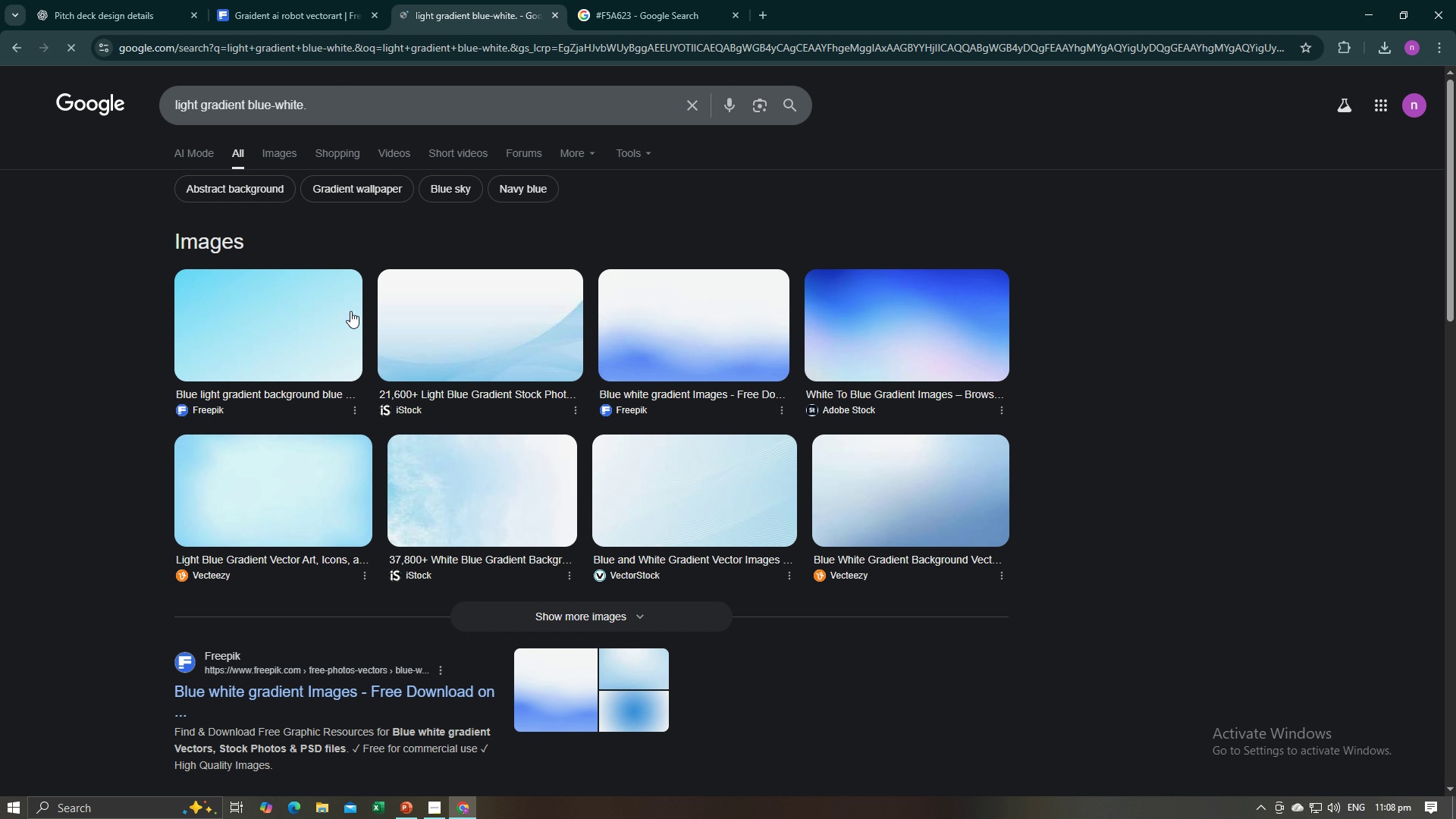 
key(Alt+AltLeft)
 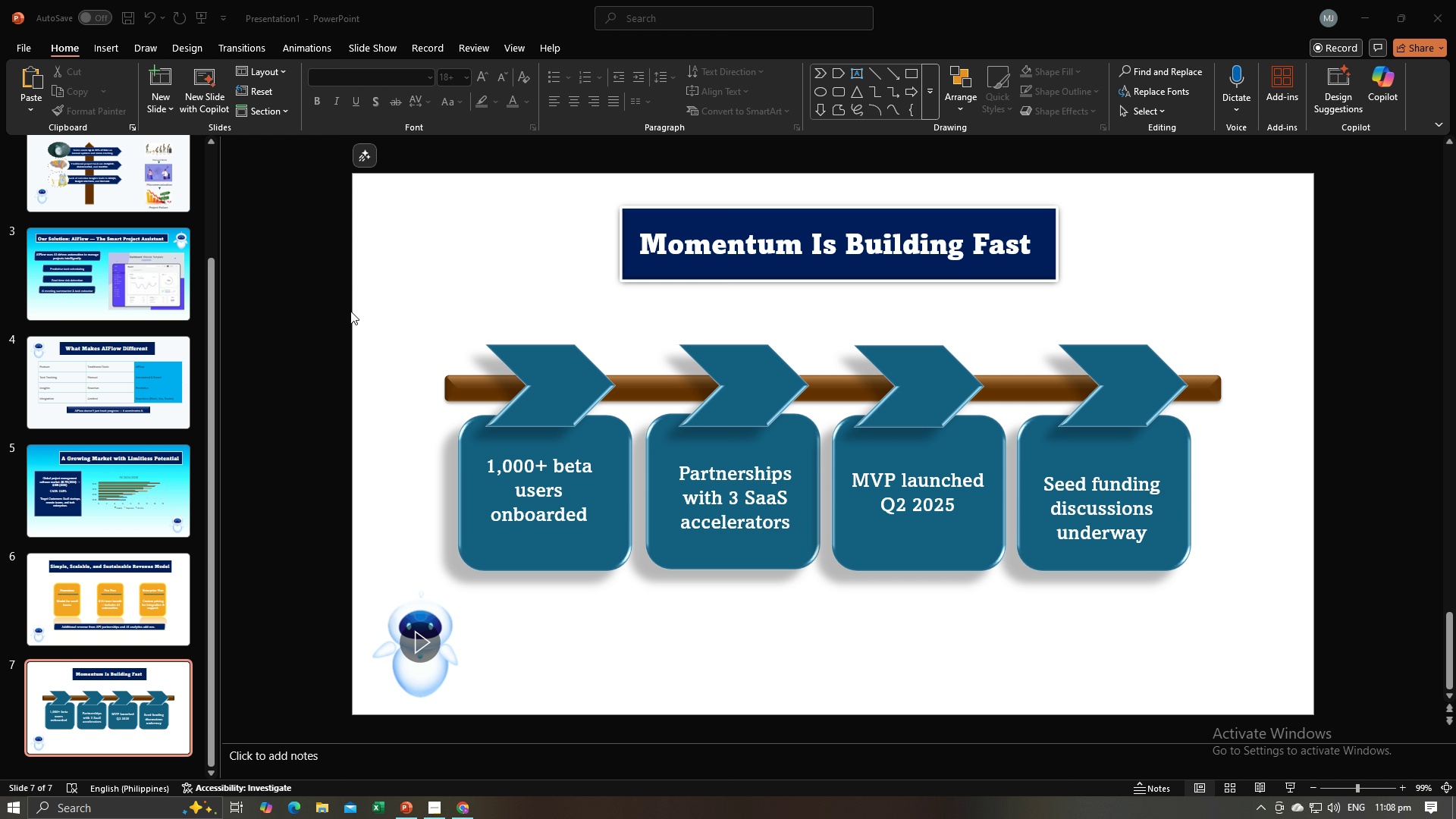 
key(Alt+Tab)
 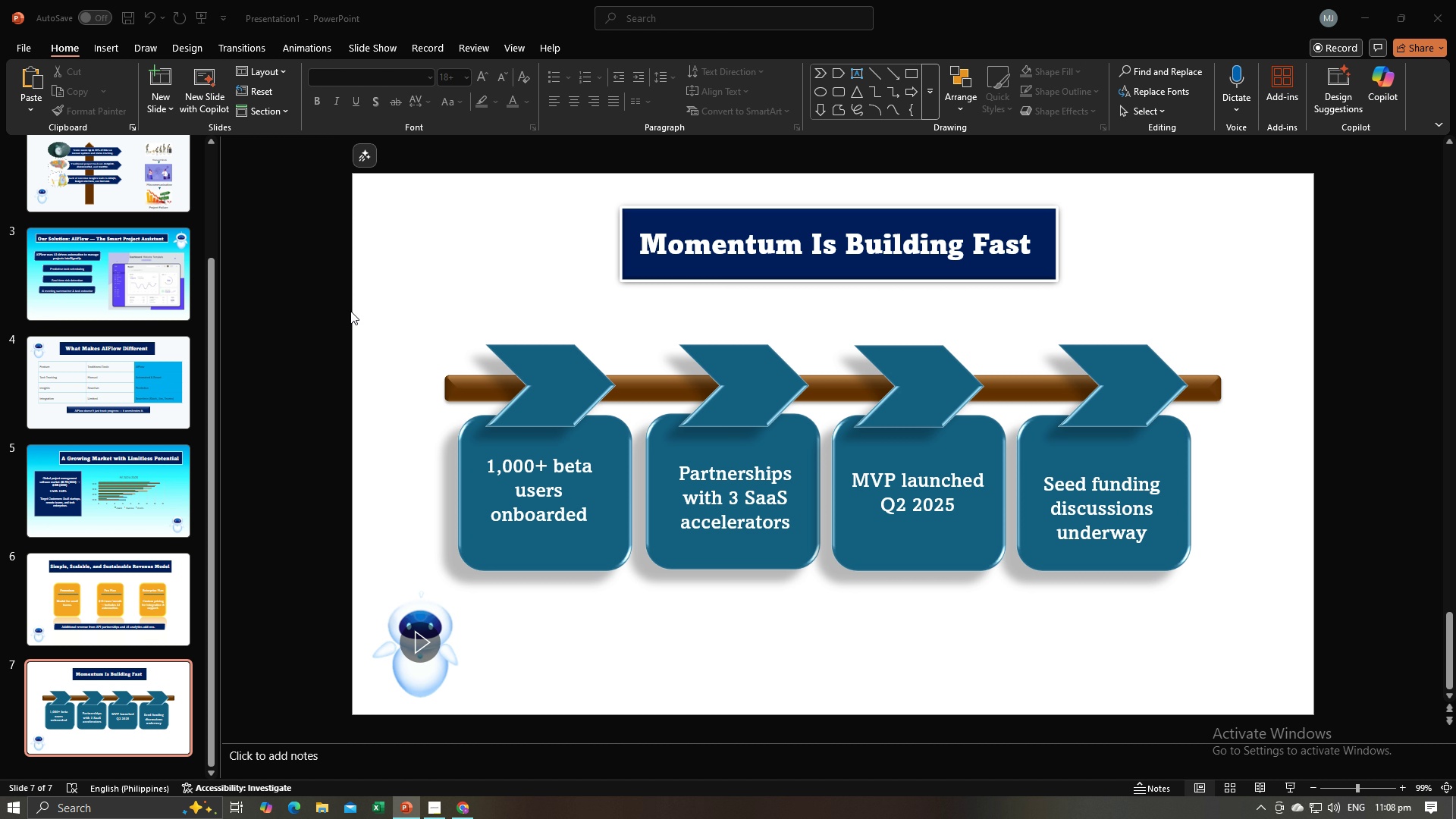 
key(Alt+Tab)
 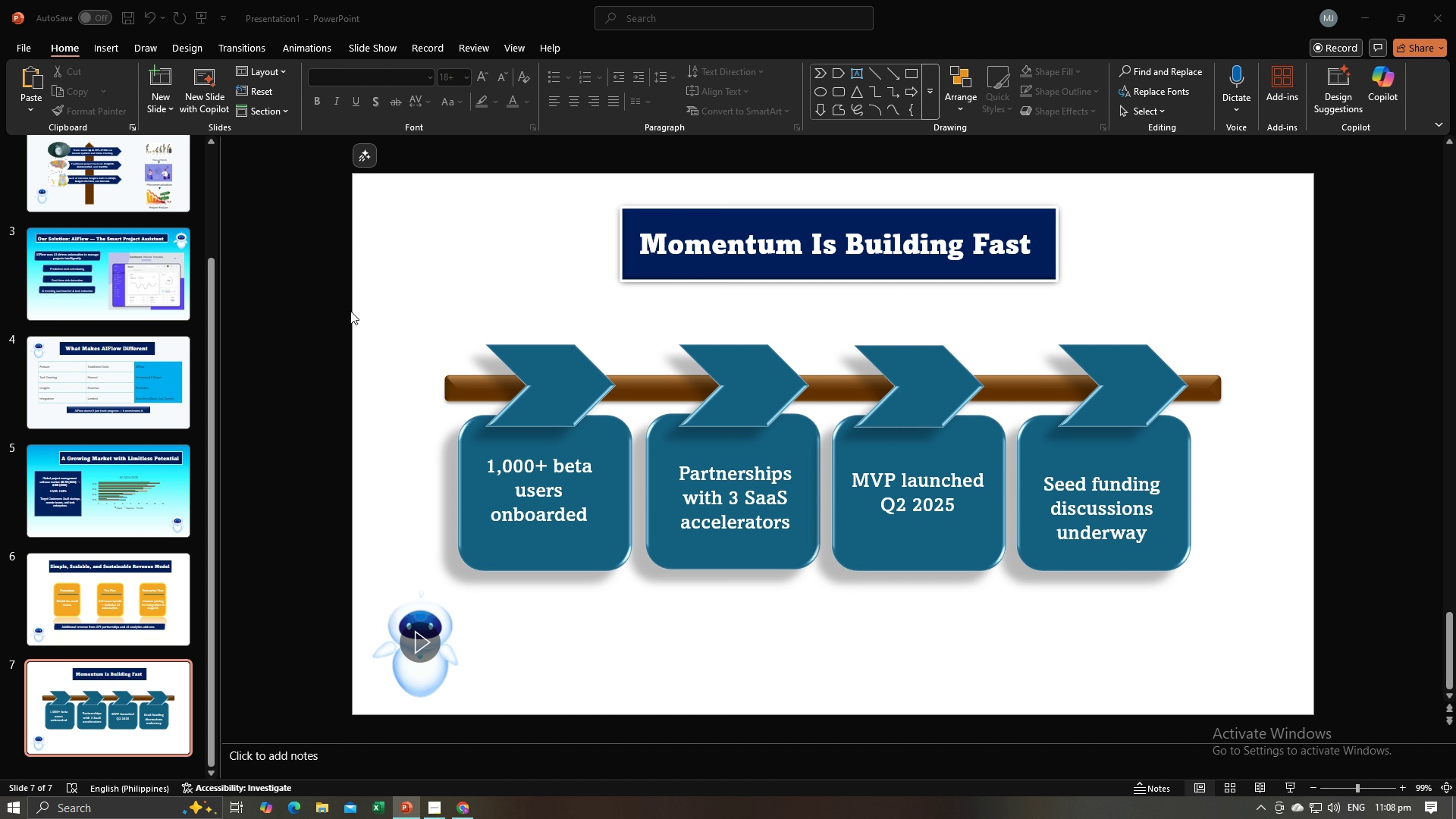 
key(Alt+Tab)